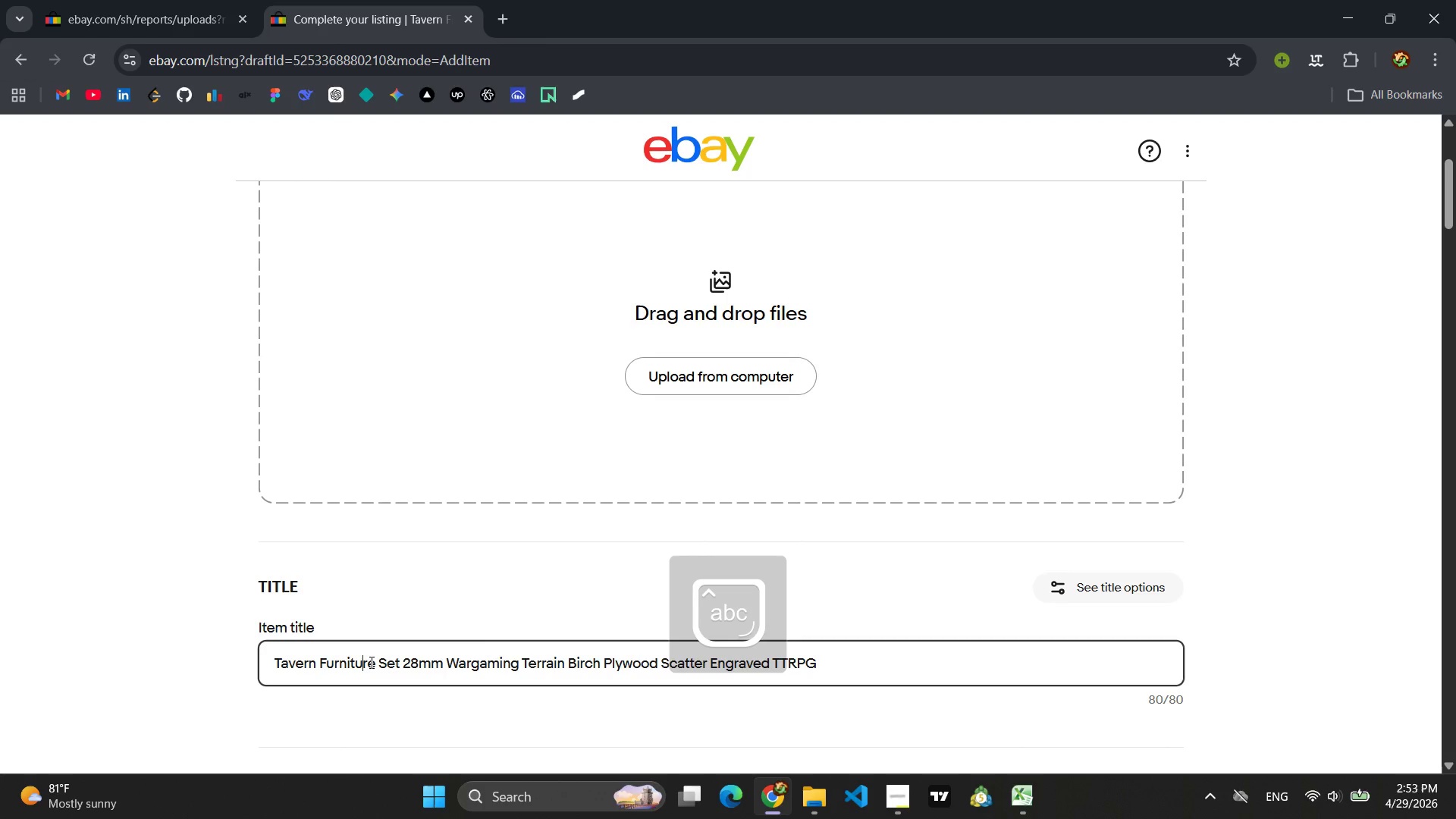 
key(Control+A)
 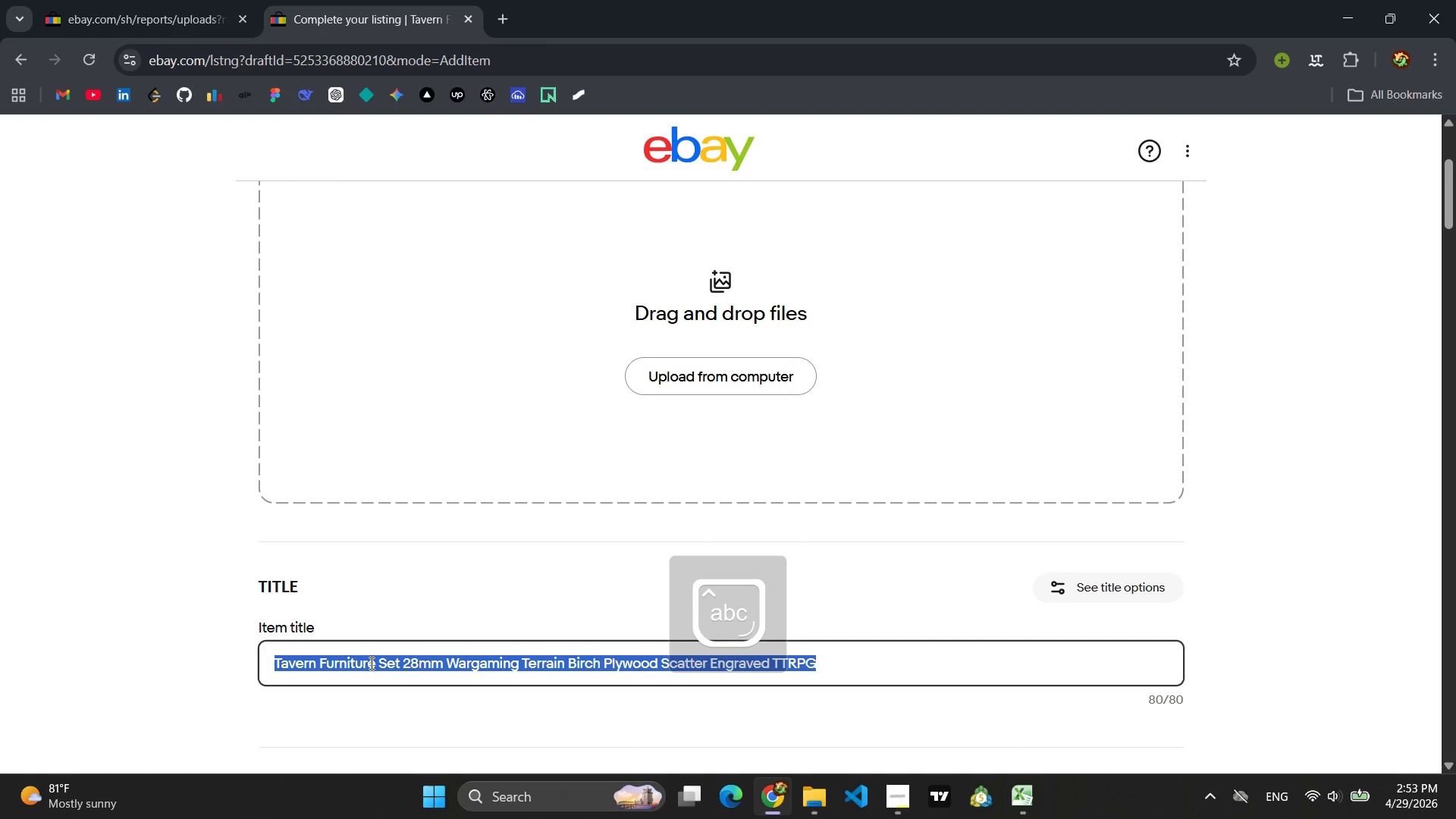 
key(Control+C)
 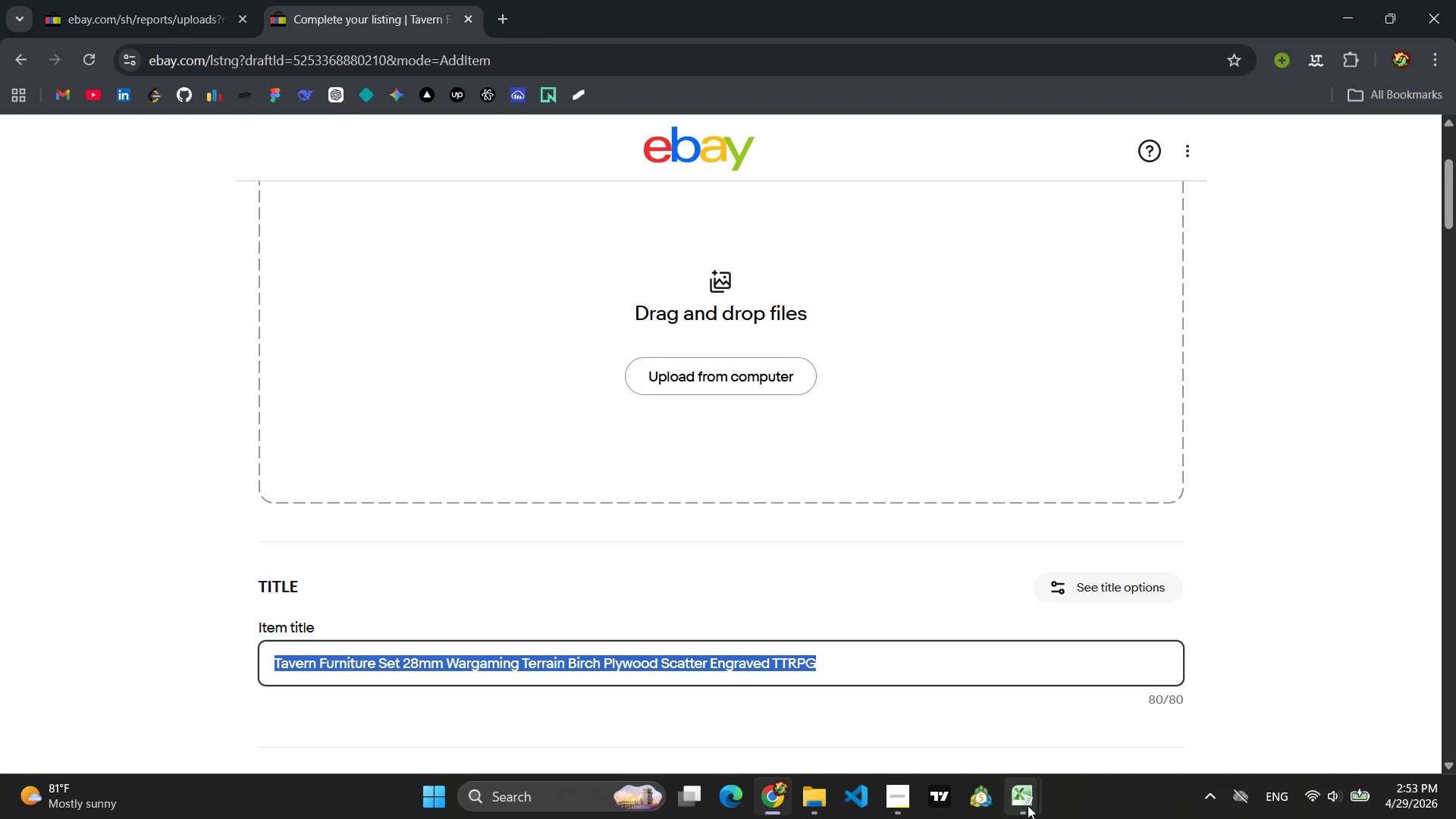 
left_click([1067, 748])
 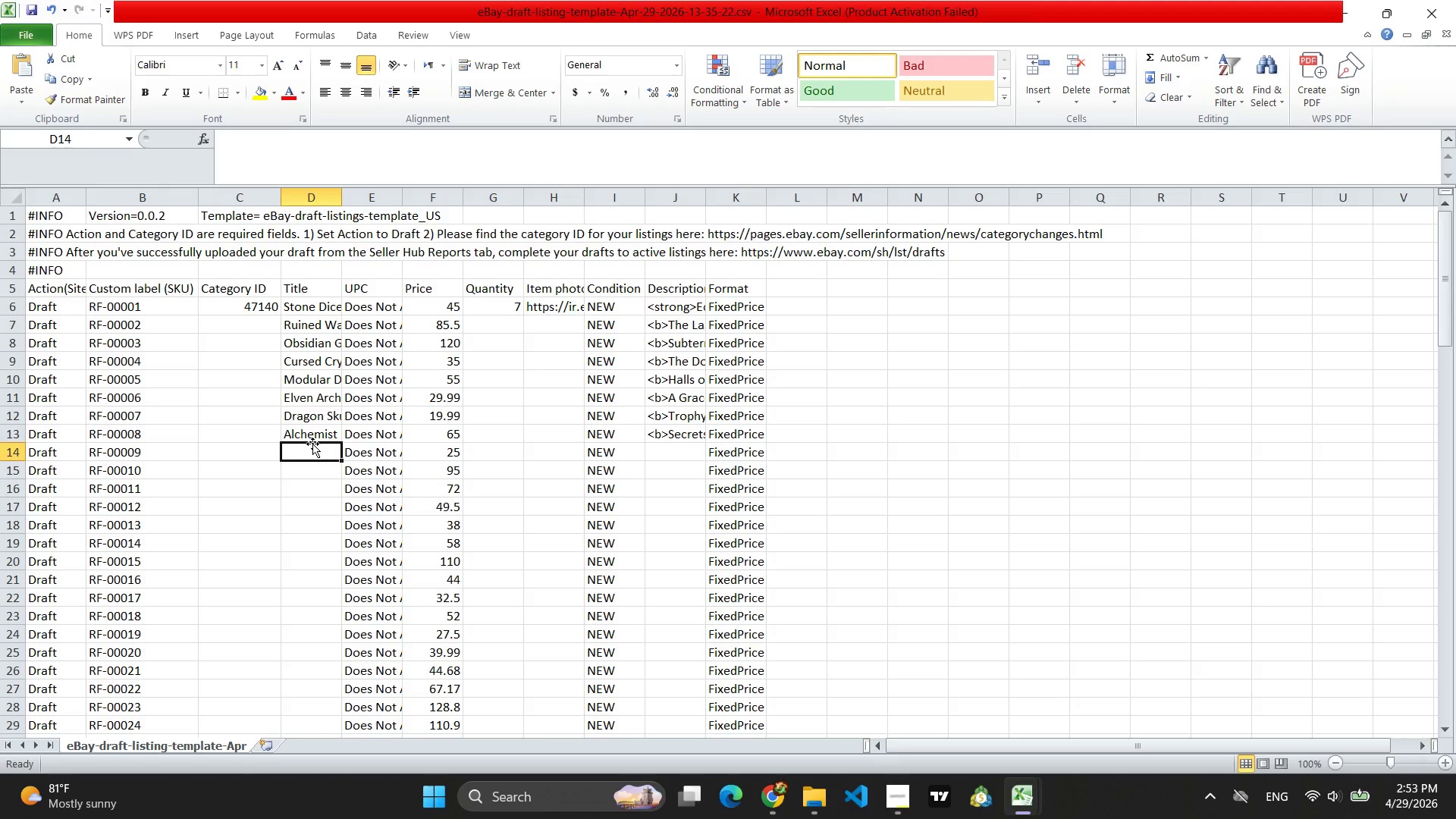 
left_click([310, 451])
 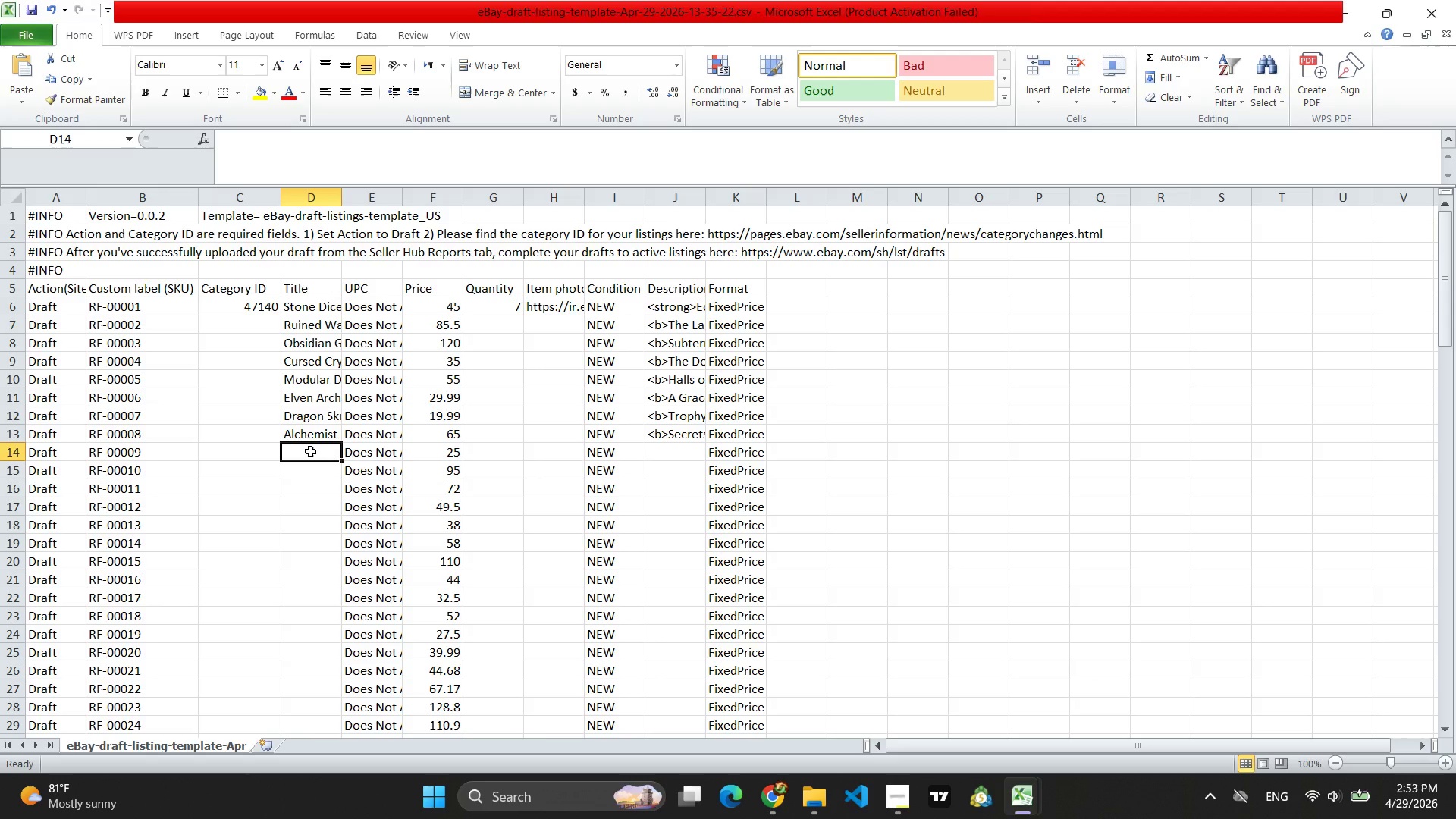 
key(Control+V)
 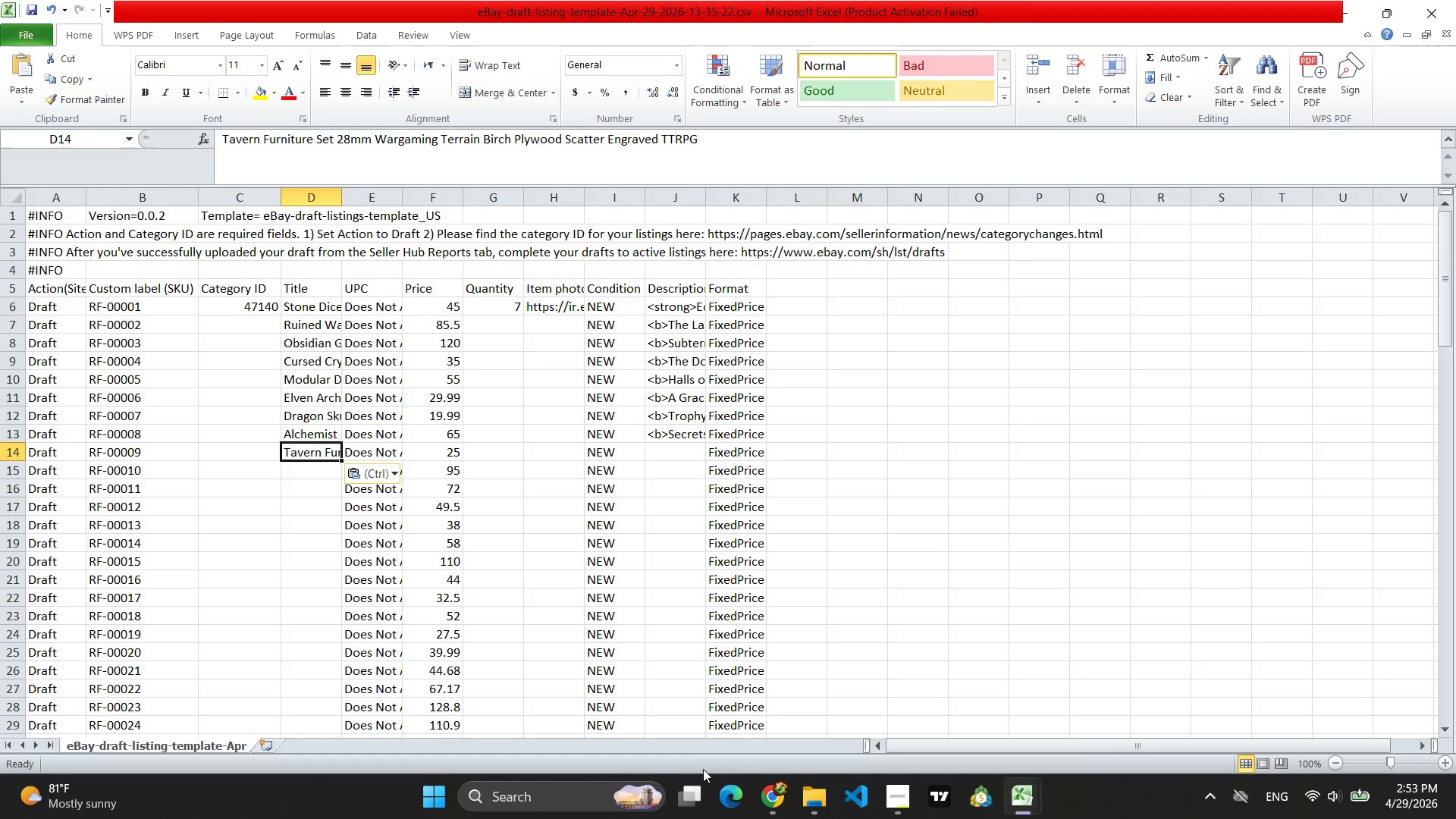 
left_click([761, 804])
 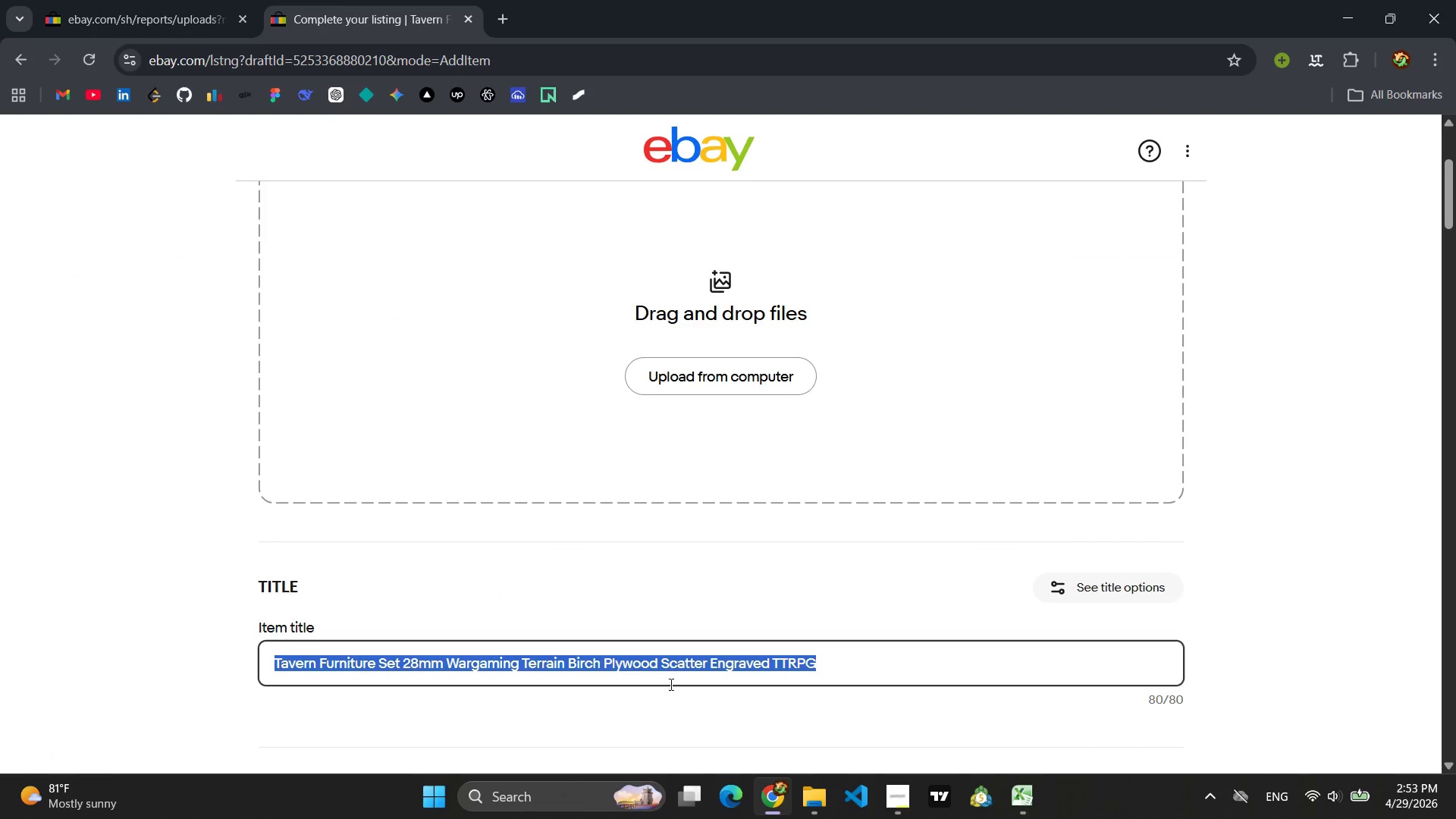 
left_click([666, 698])
 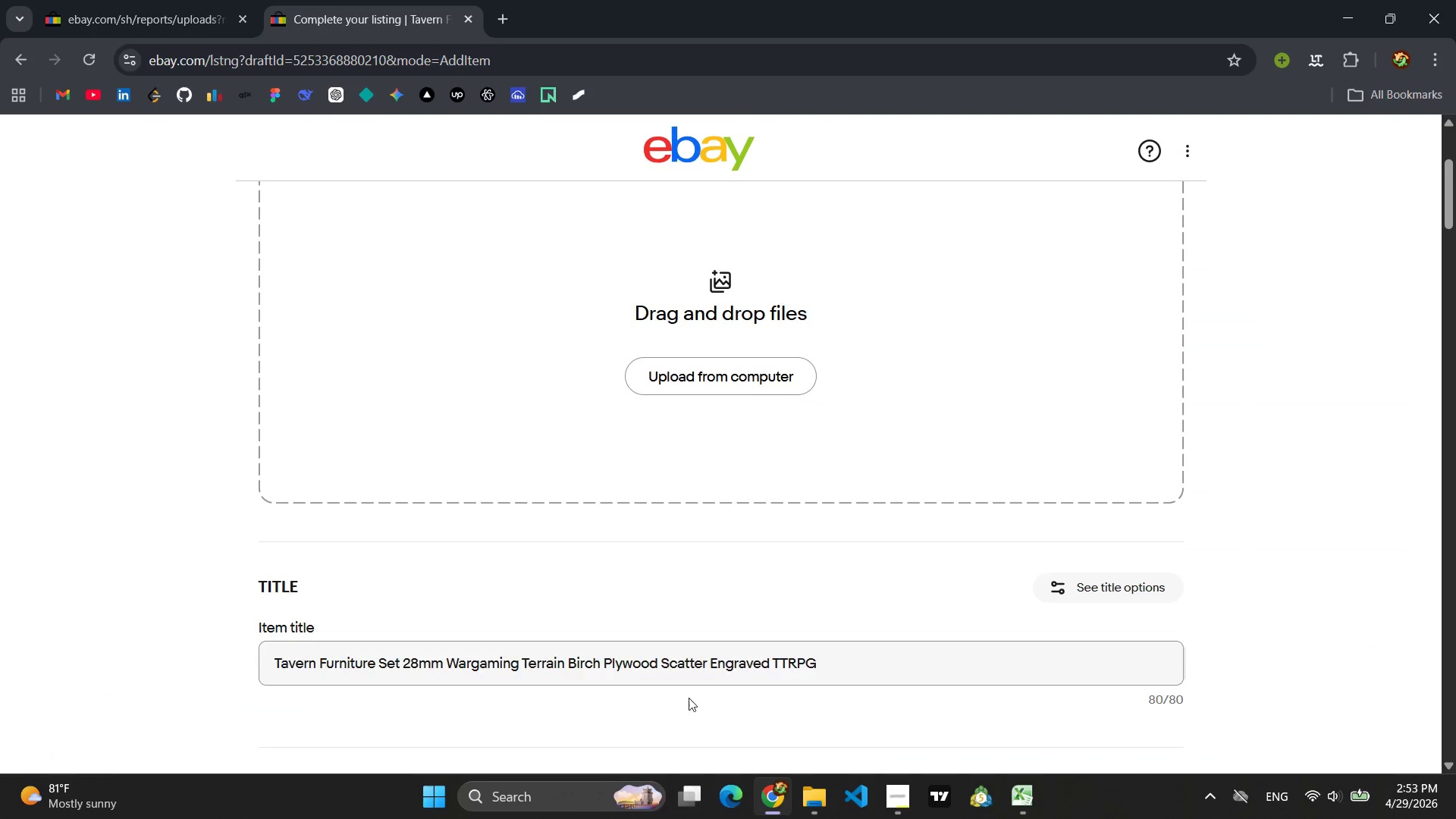 
scroll: coordinate [707, 672], scroll_direction: down, amount: 10.0
 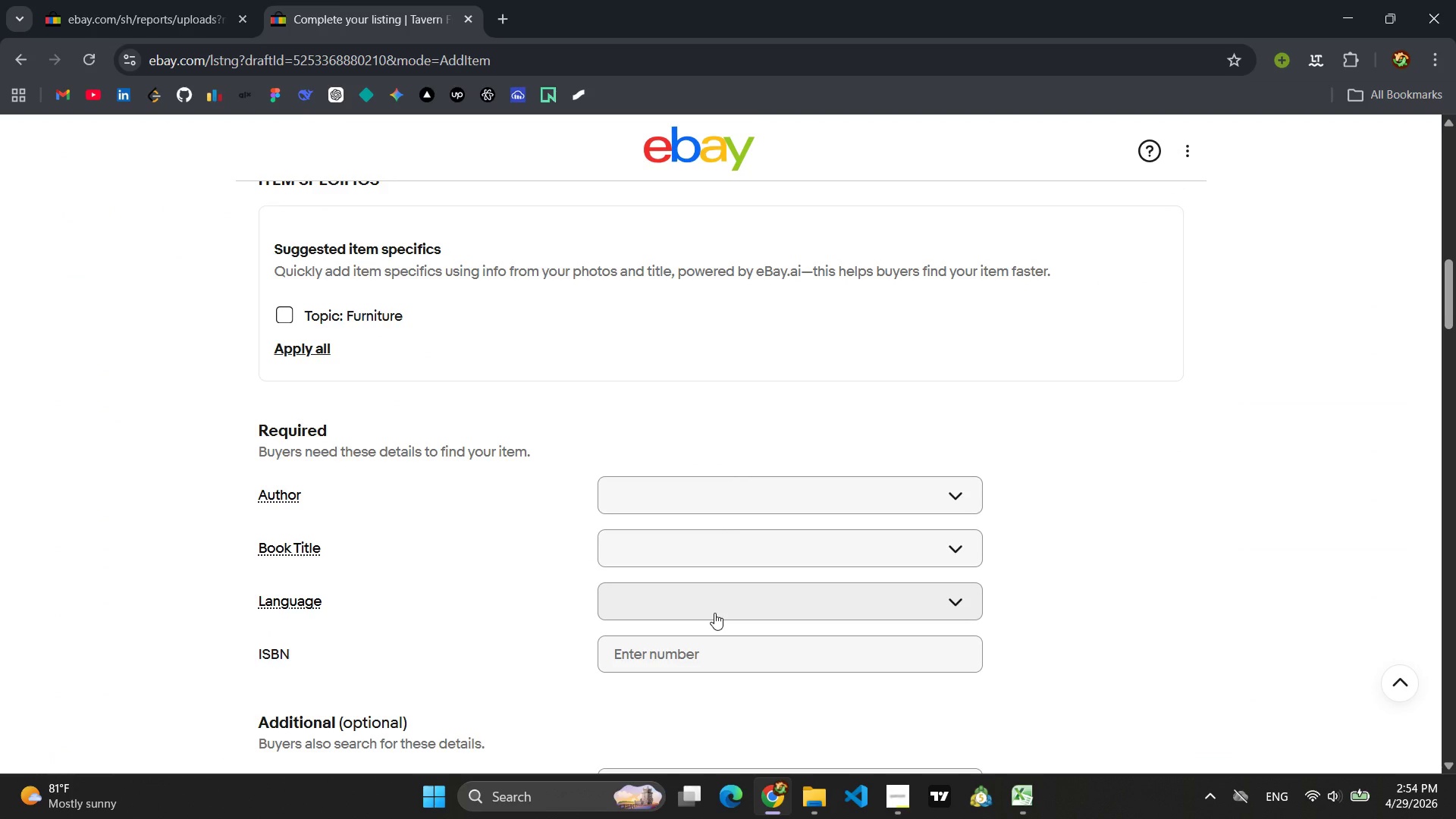 
wait(5.88)
 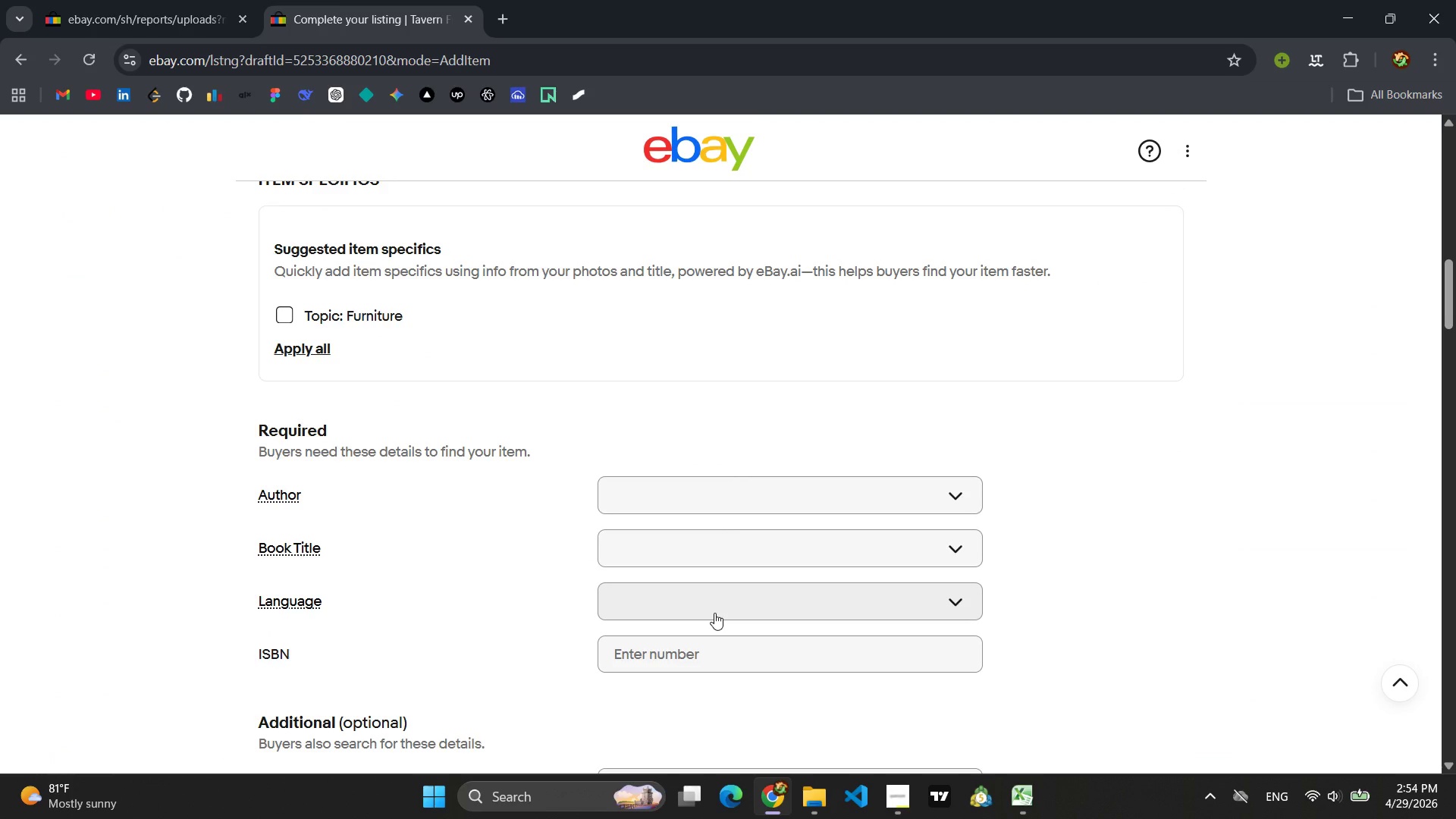 
scroll: coordinate [808, 576], scroll_direction: down, amount: 12.0
 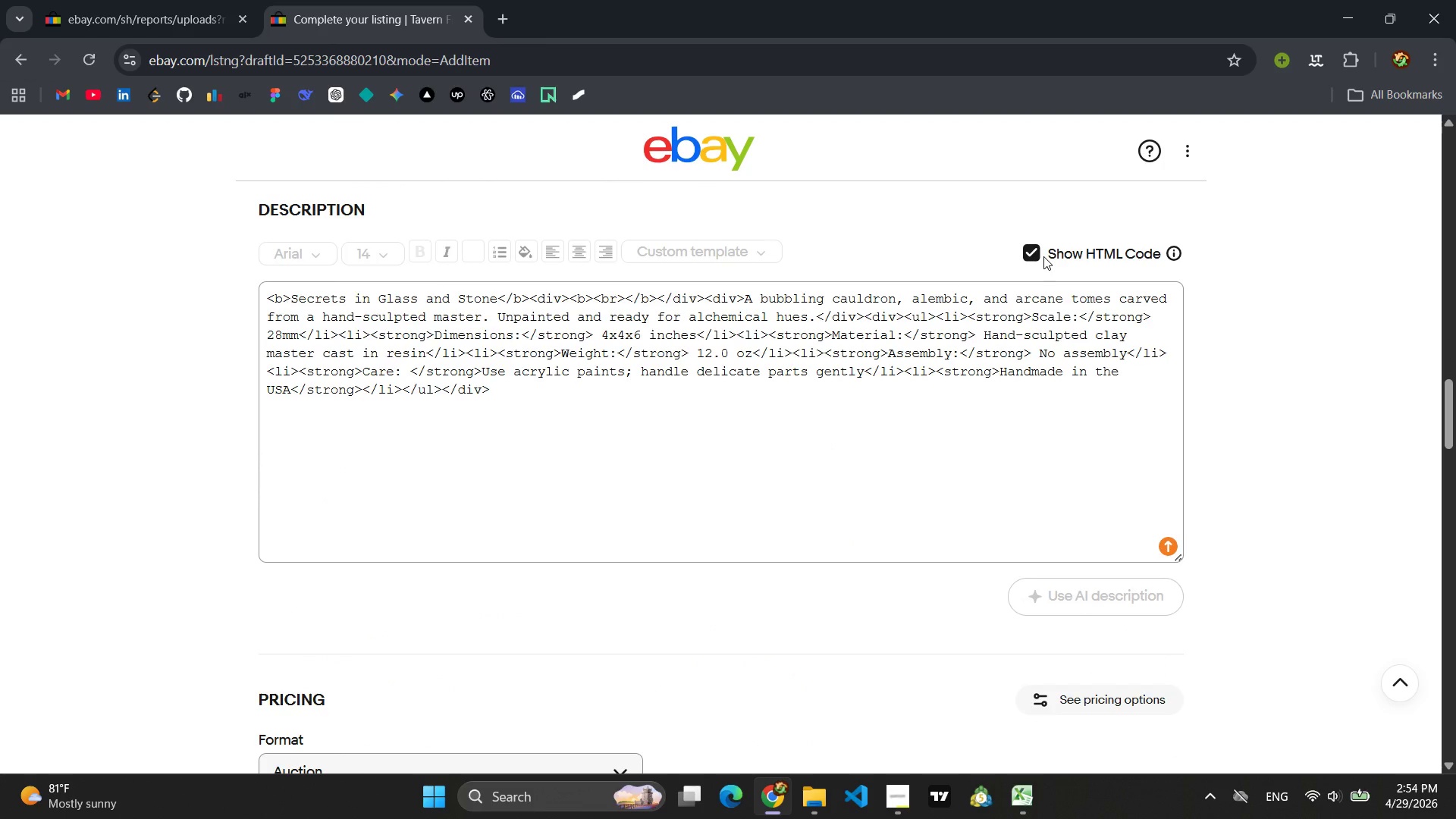 
left_click([1035, 250])
 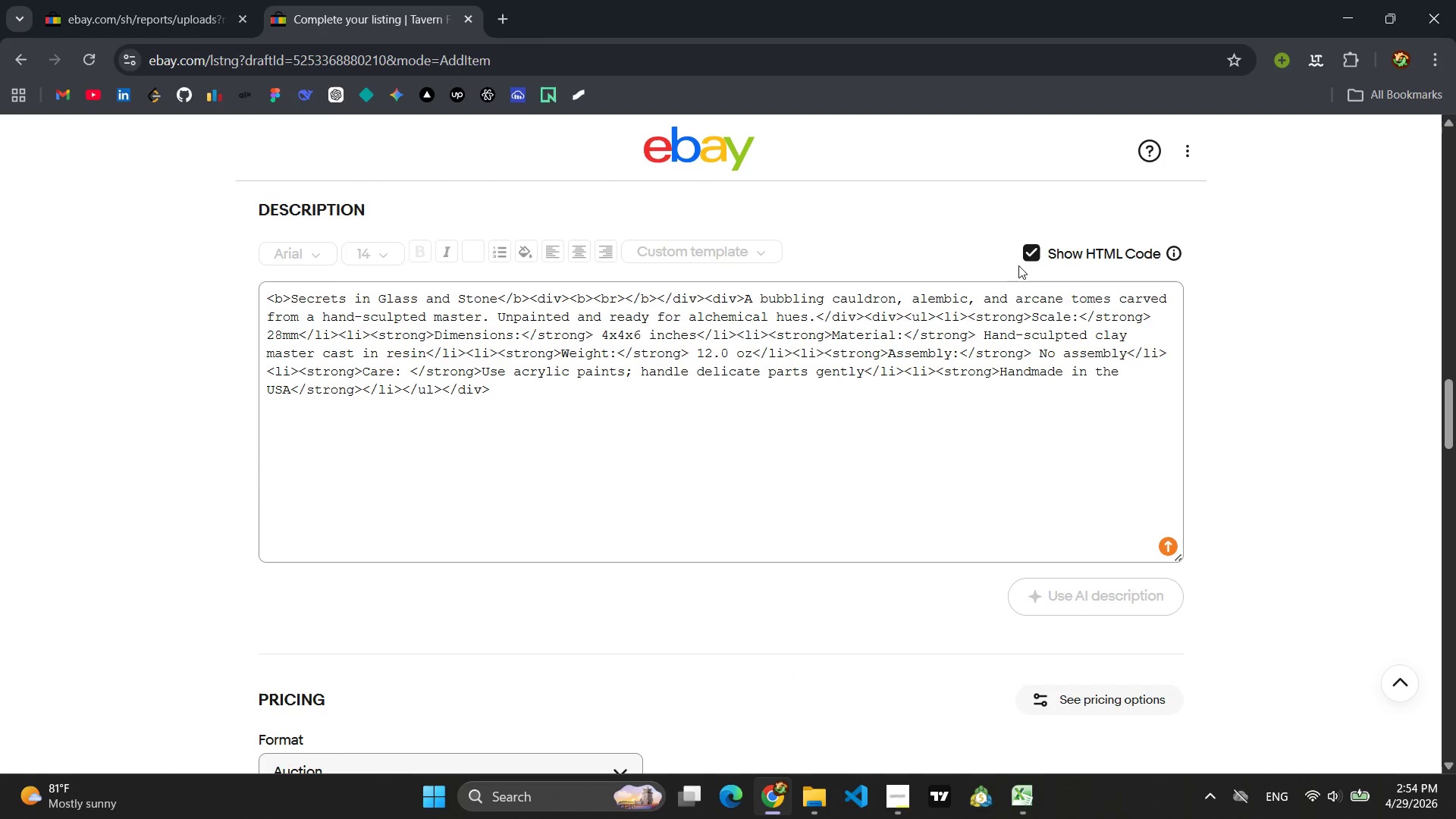 
left_click([1030, 249])
 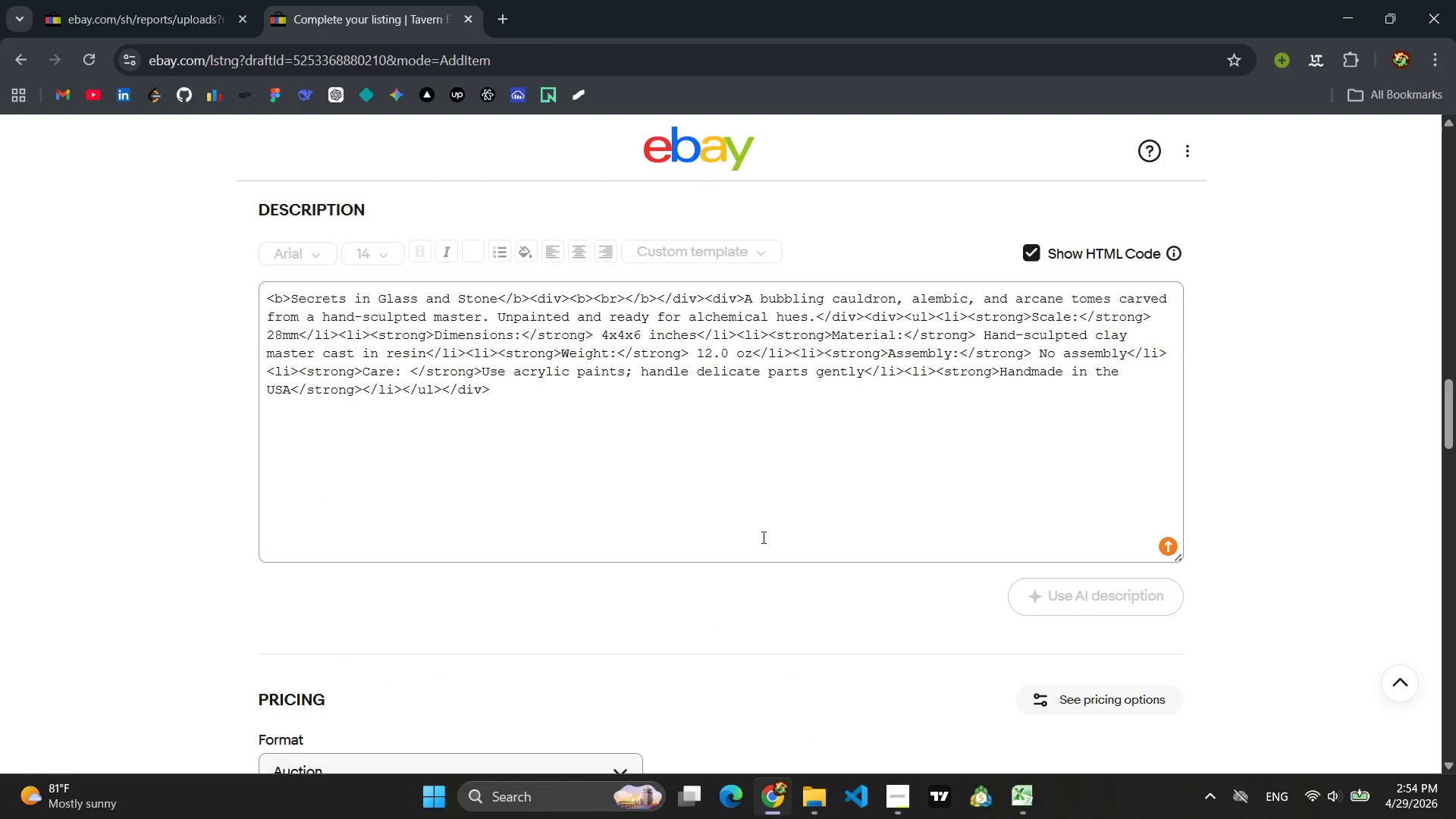 
scroll: coordinate [762, 536], scroll_direction: up, amount: 1.0
 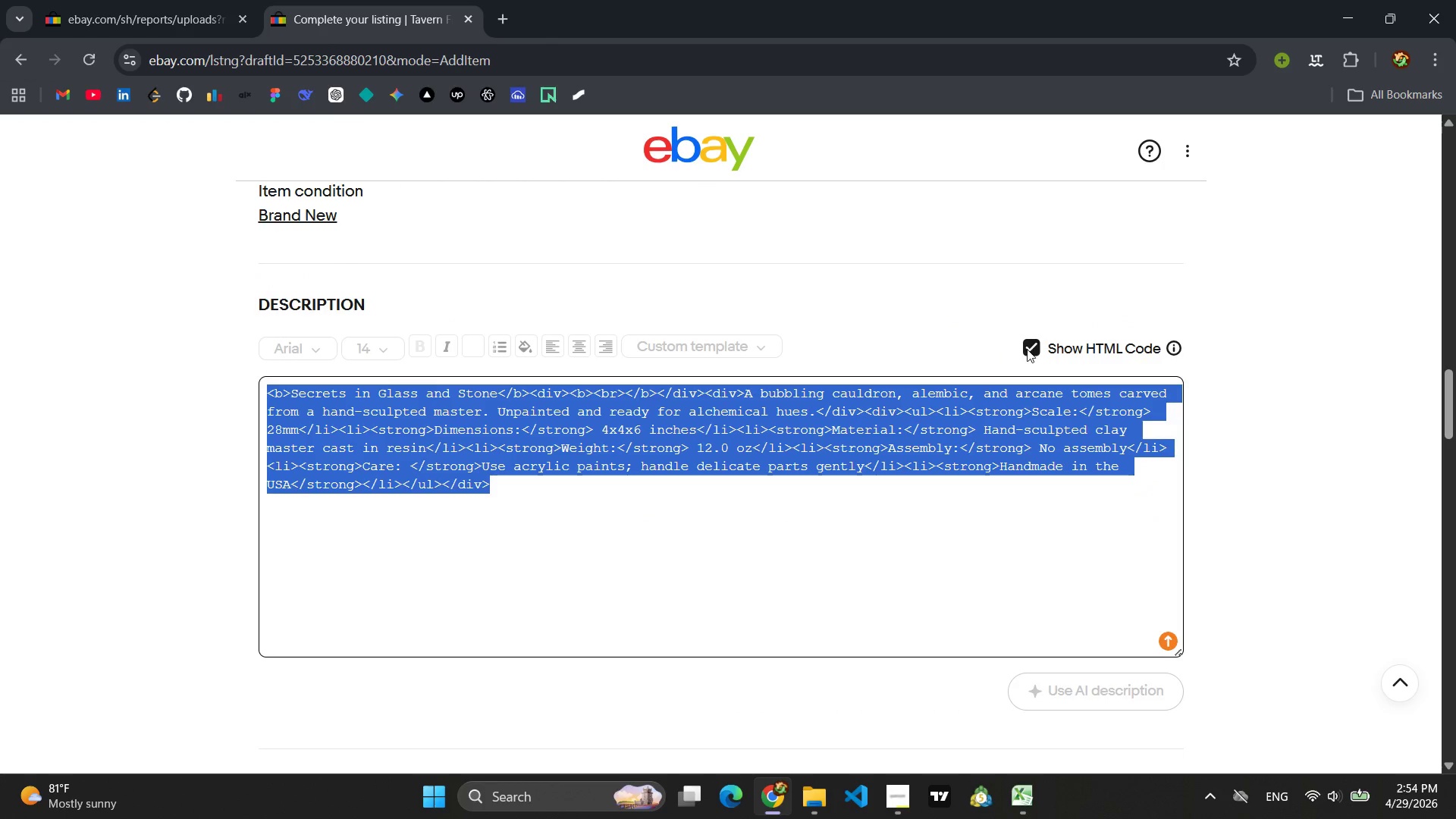 
left_click([1027, 349])
 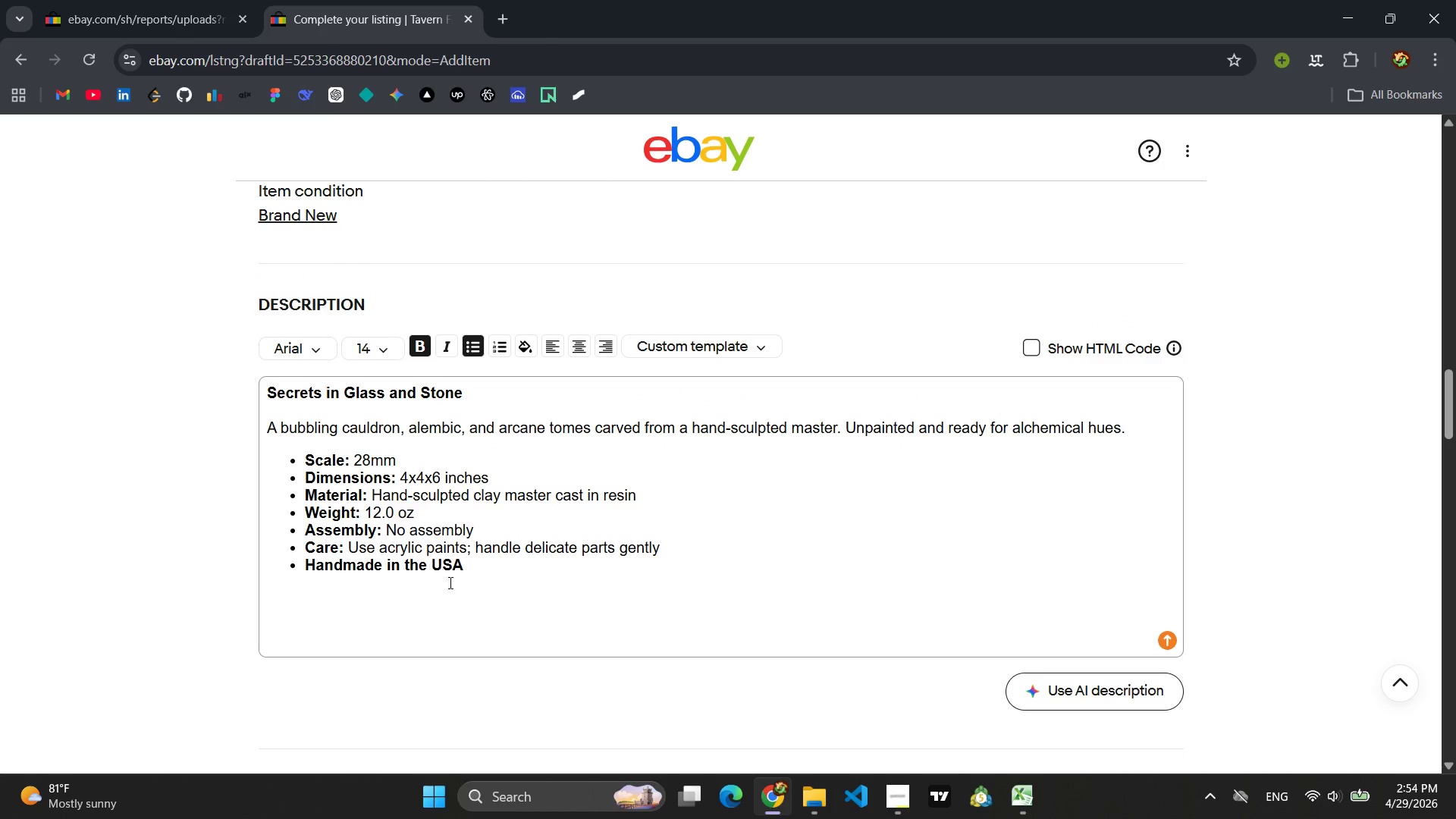 
left_click_drag(start_coordinate=[491, 572], to_coordinate=[269, 387])
 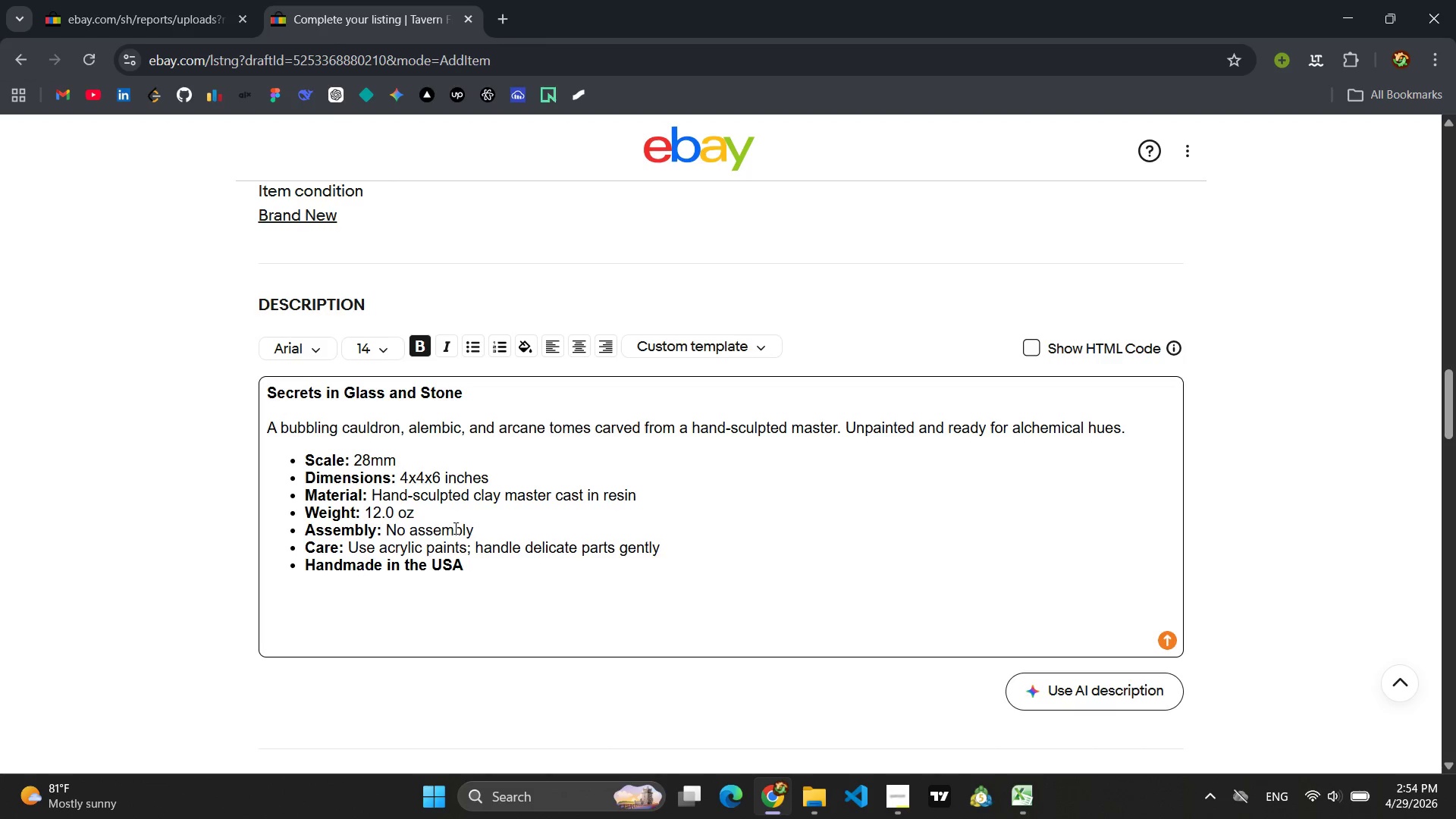 
wait(6.3)
 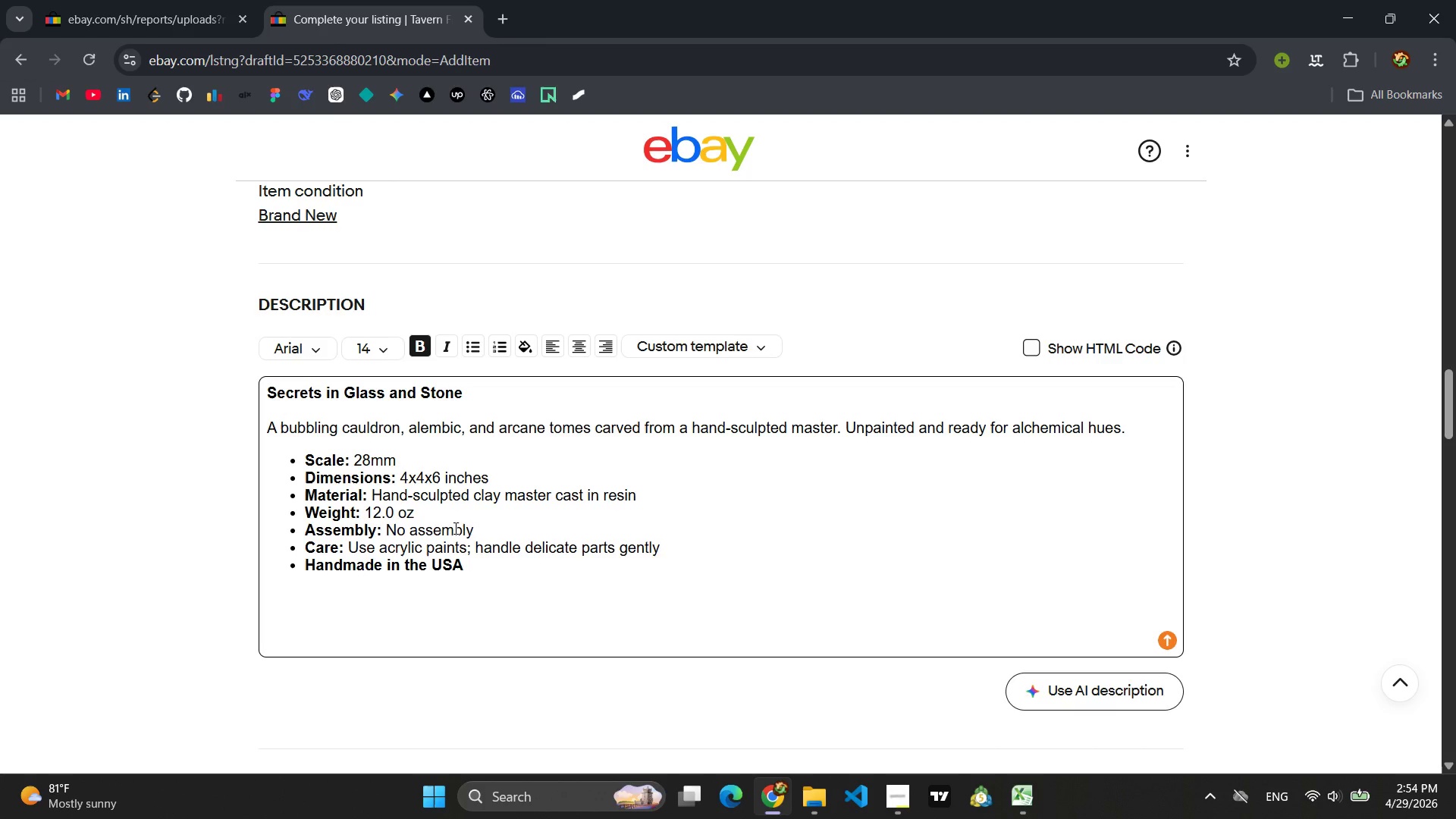 
left_click_drag(start_coordinate=[474, 576], to_coordinate=[226, 394])
 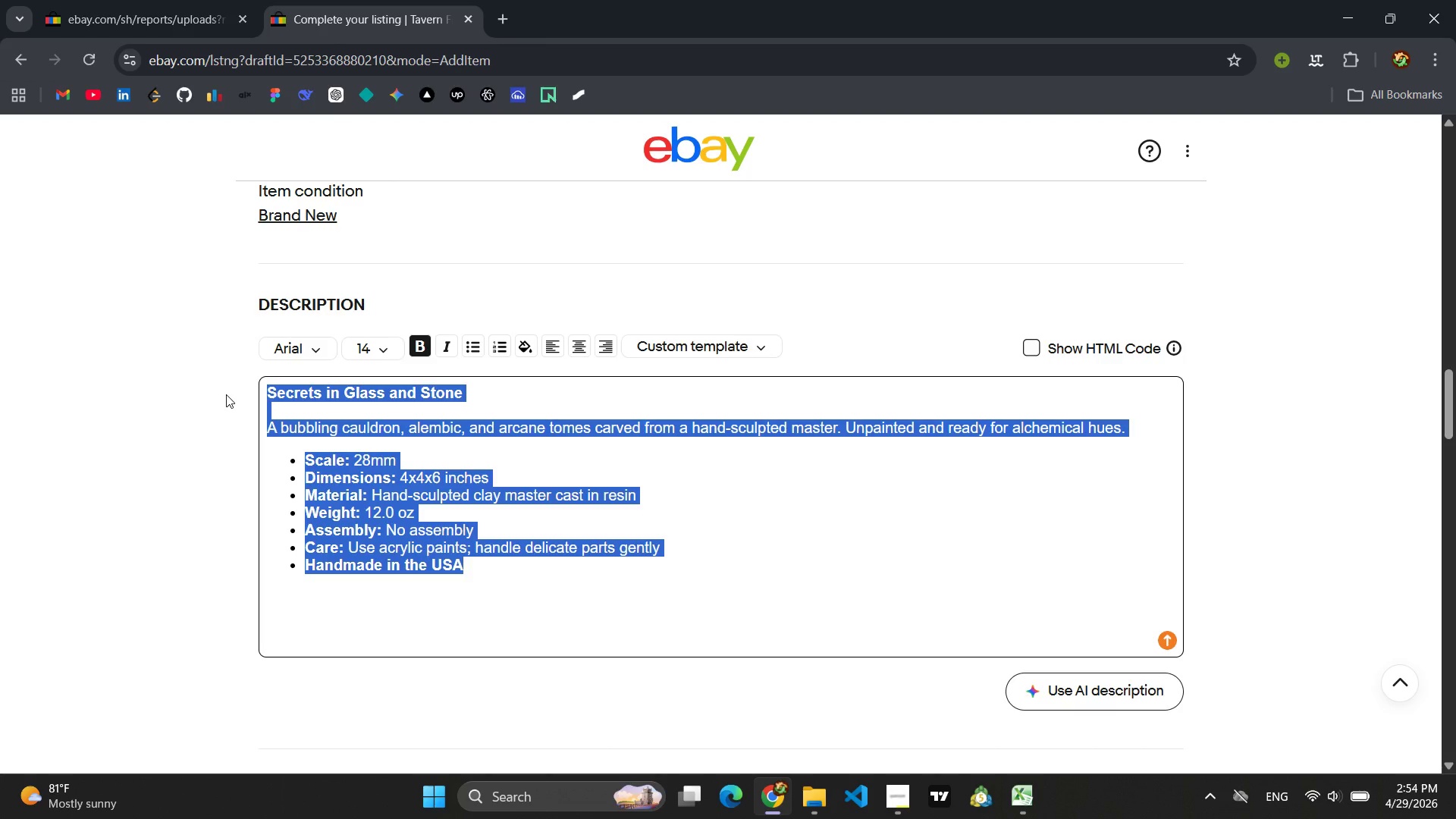 
key(Backspace)
type(Rest Y )
key(Backspace)
type(y )
key(Backspace)
key(Backspace)
type(e E)
key(Backspace)
type(Wer)
key(Backspace)
type(ary Adventure)
 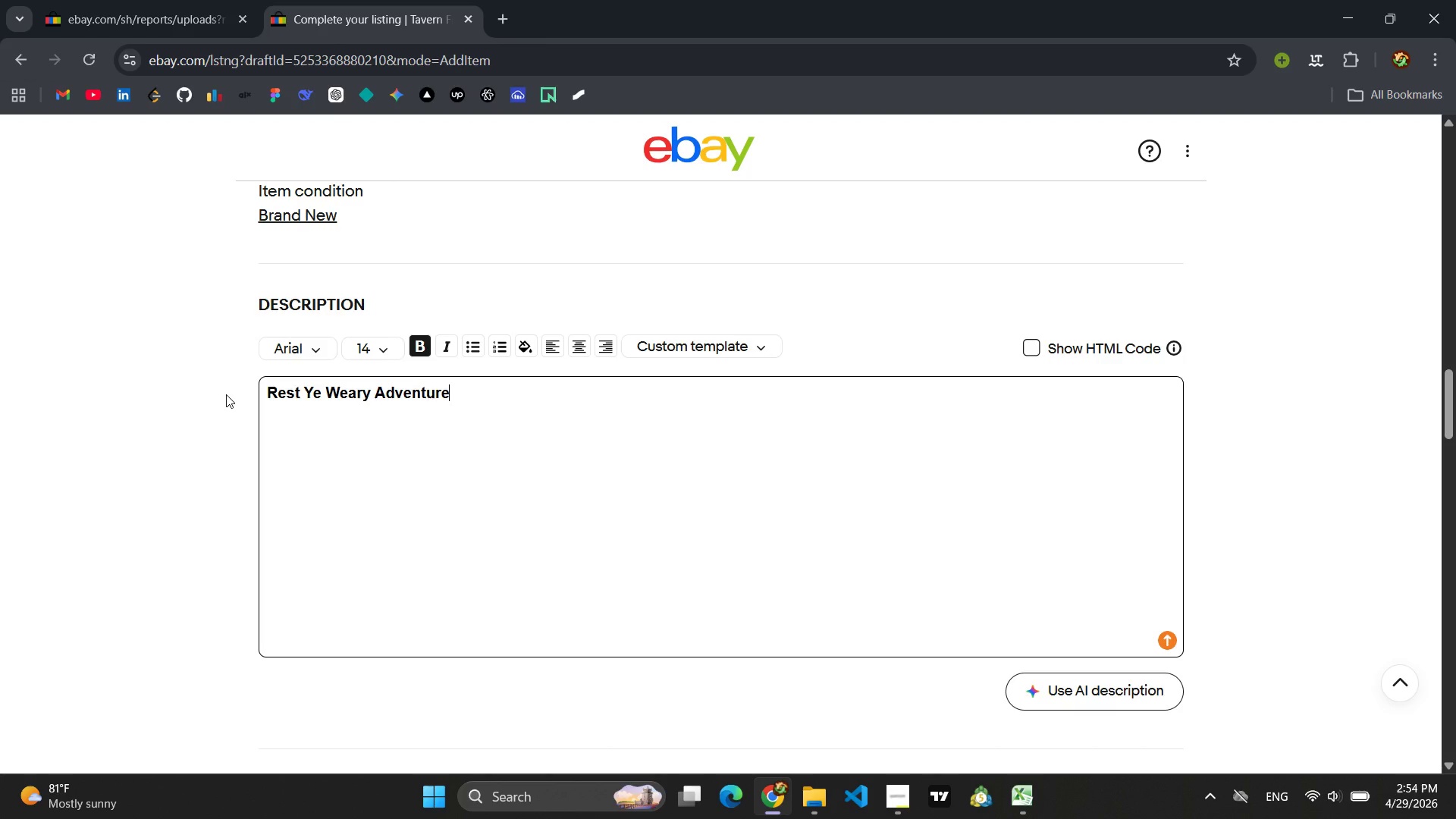 
wait(7.84)
 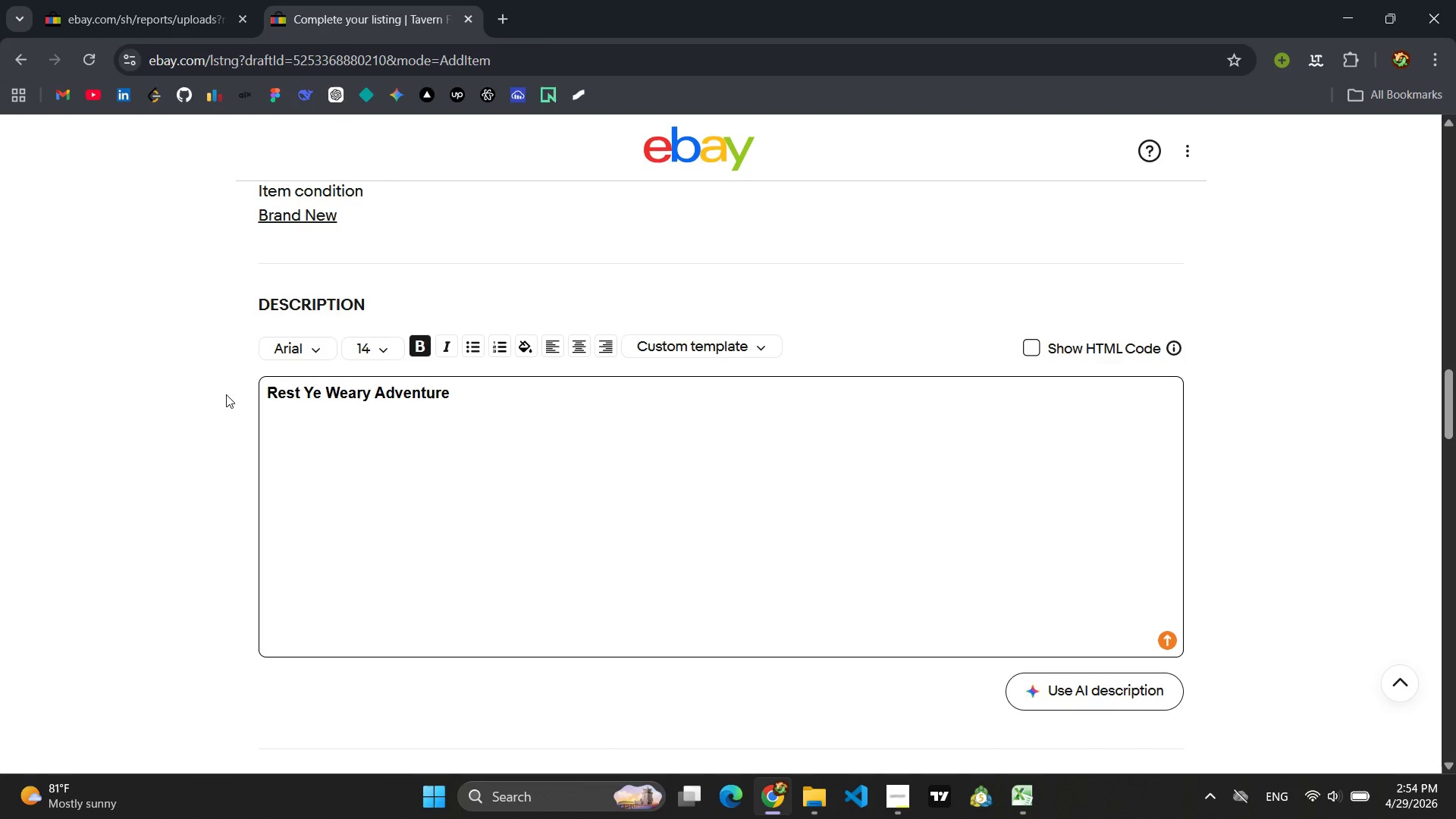 
type(rs)
 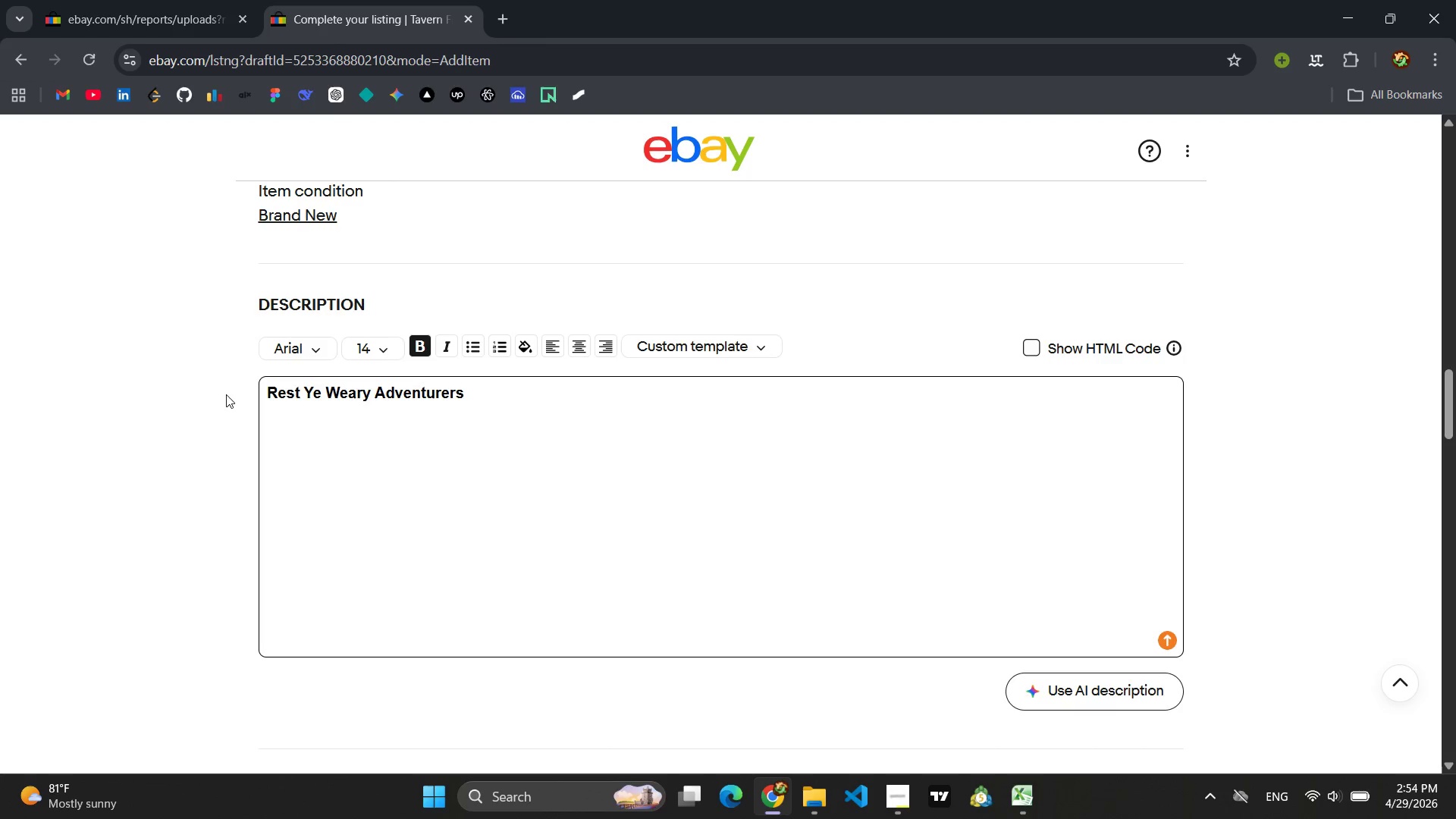 
key(Enter)
 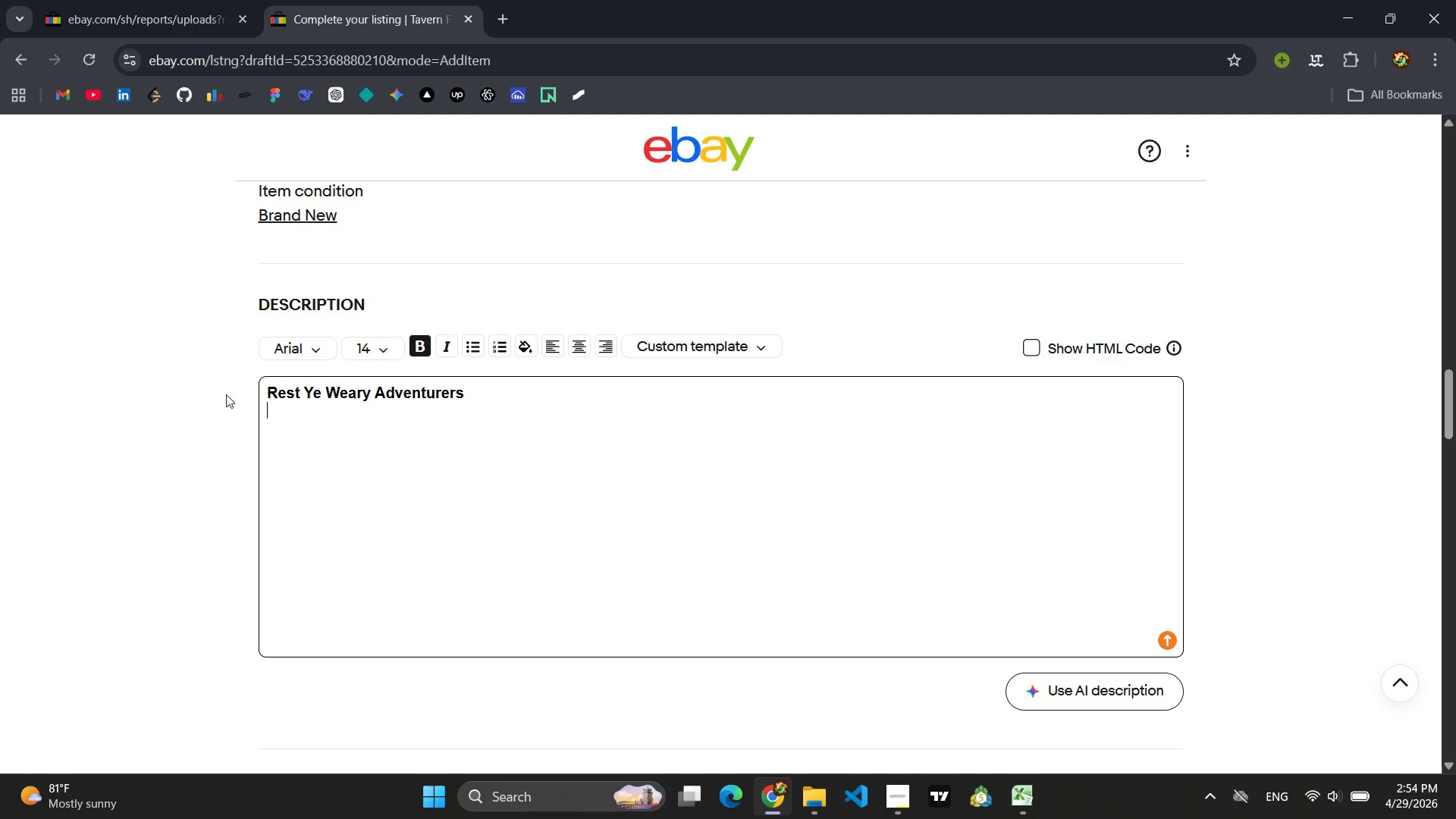 
key(Enter)
 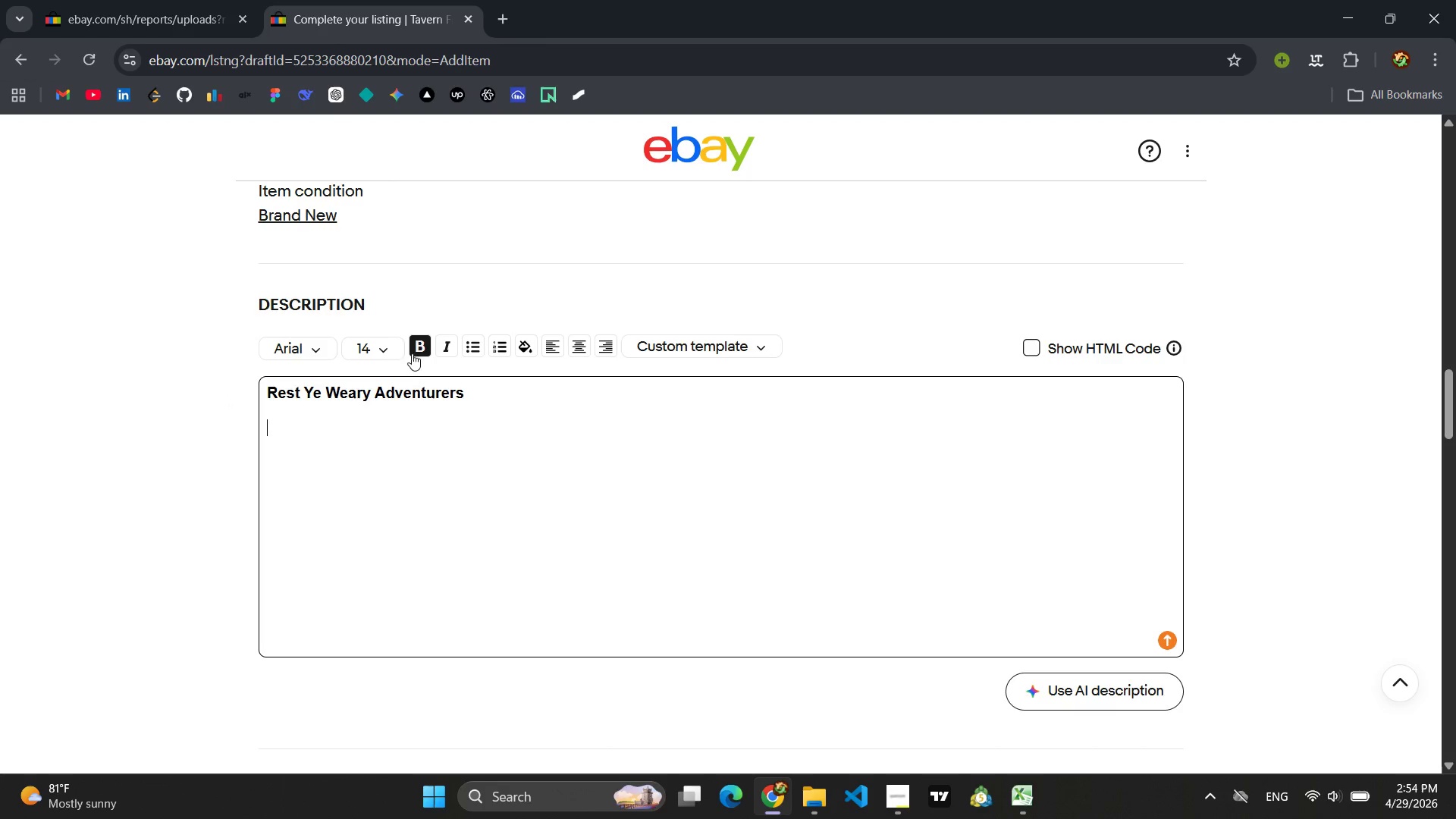 
left_click([416, 347])
 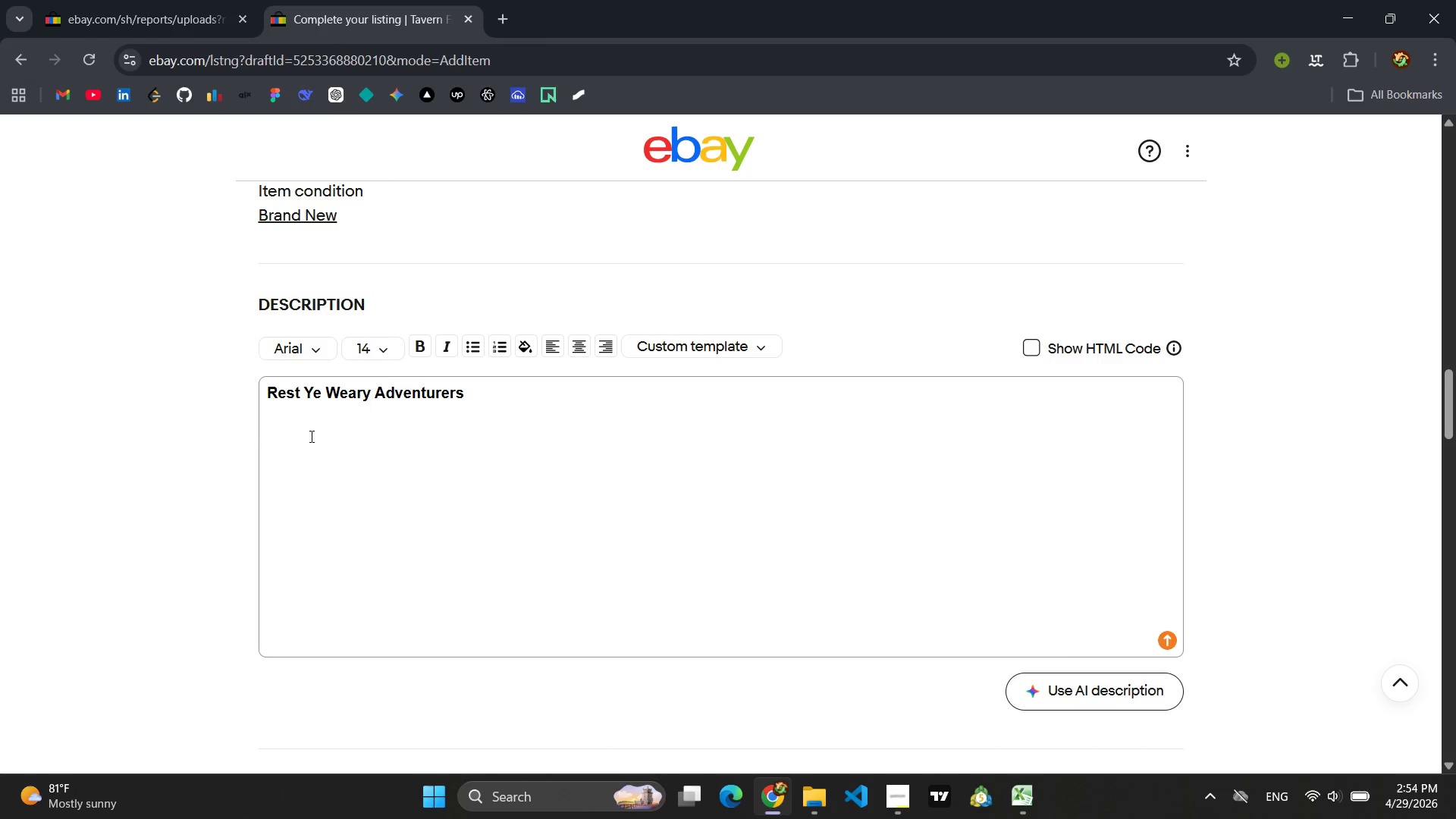 
left_click([305, 440])
 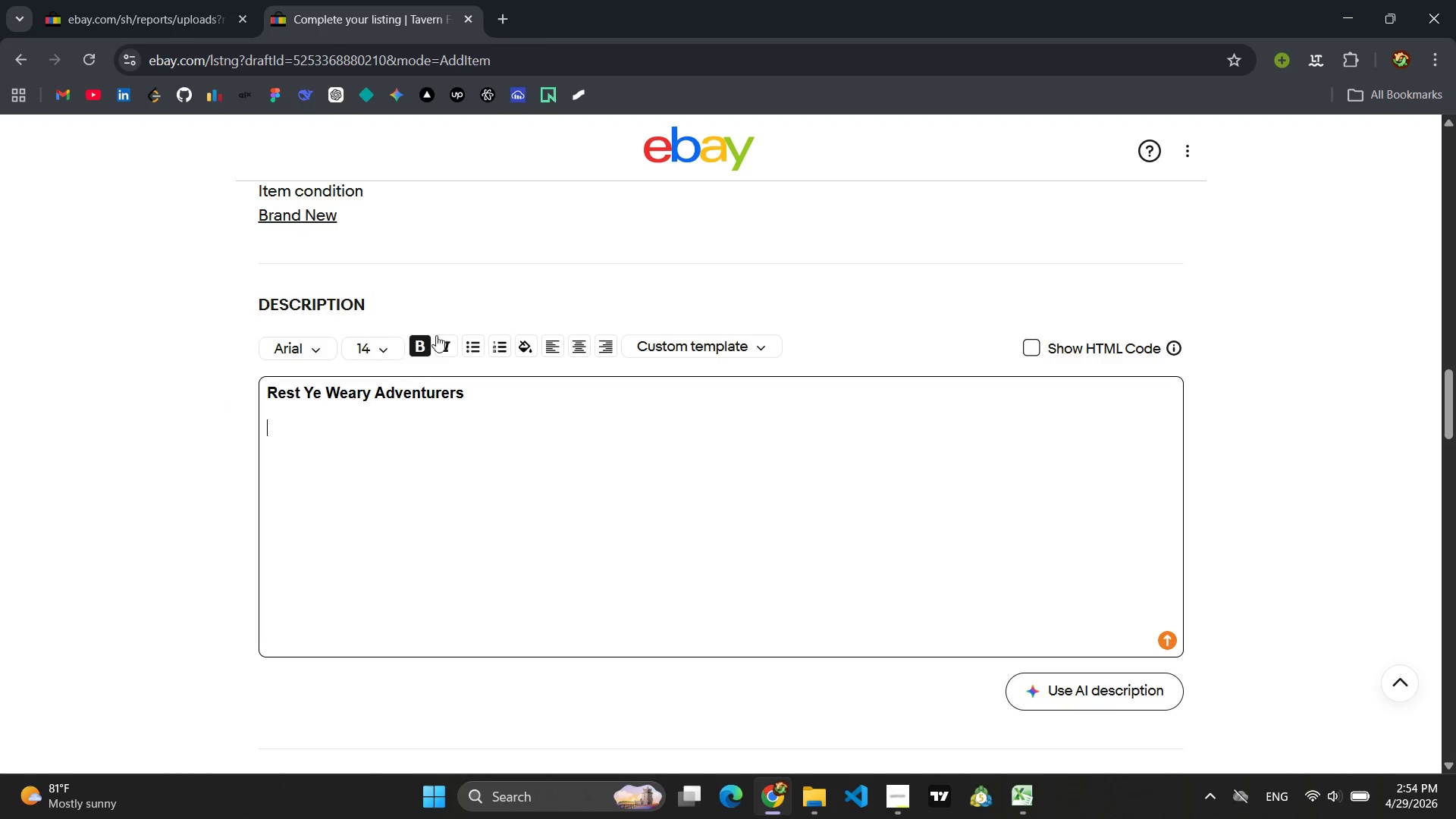 
left_click([420, 350])
 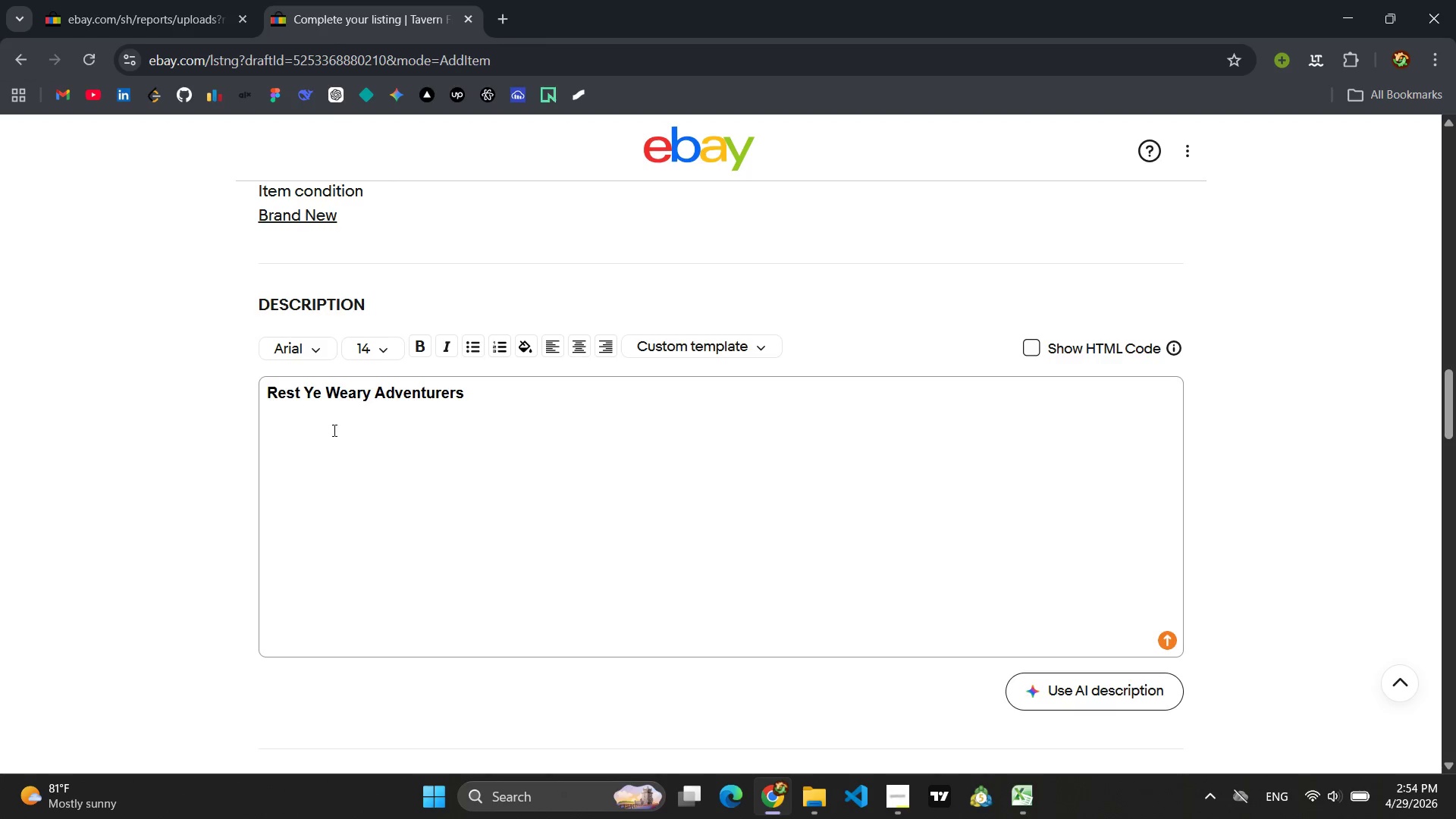 
left_click([330, 434])
 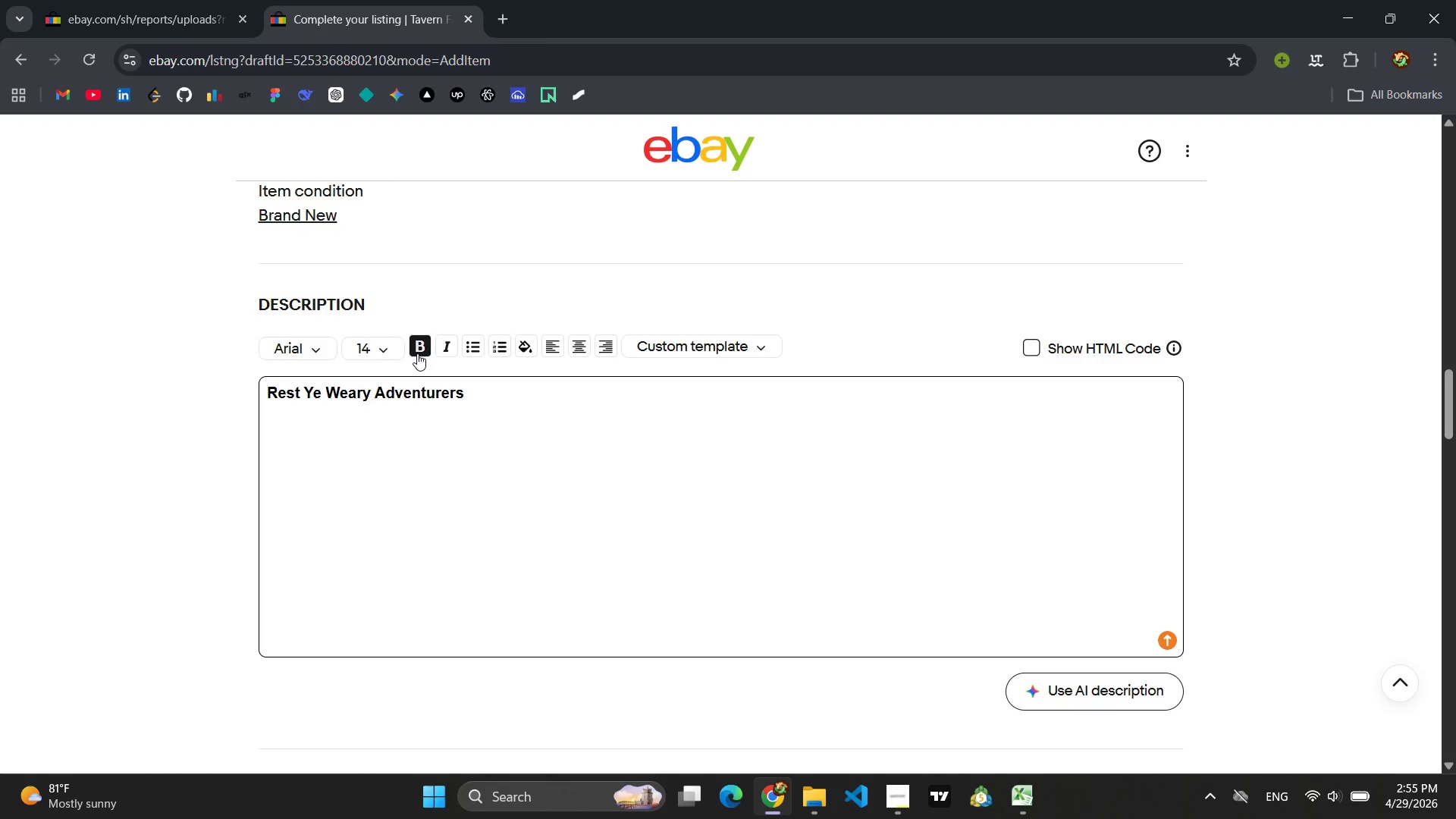 
left_click([278, 470])
 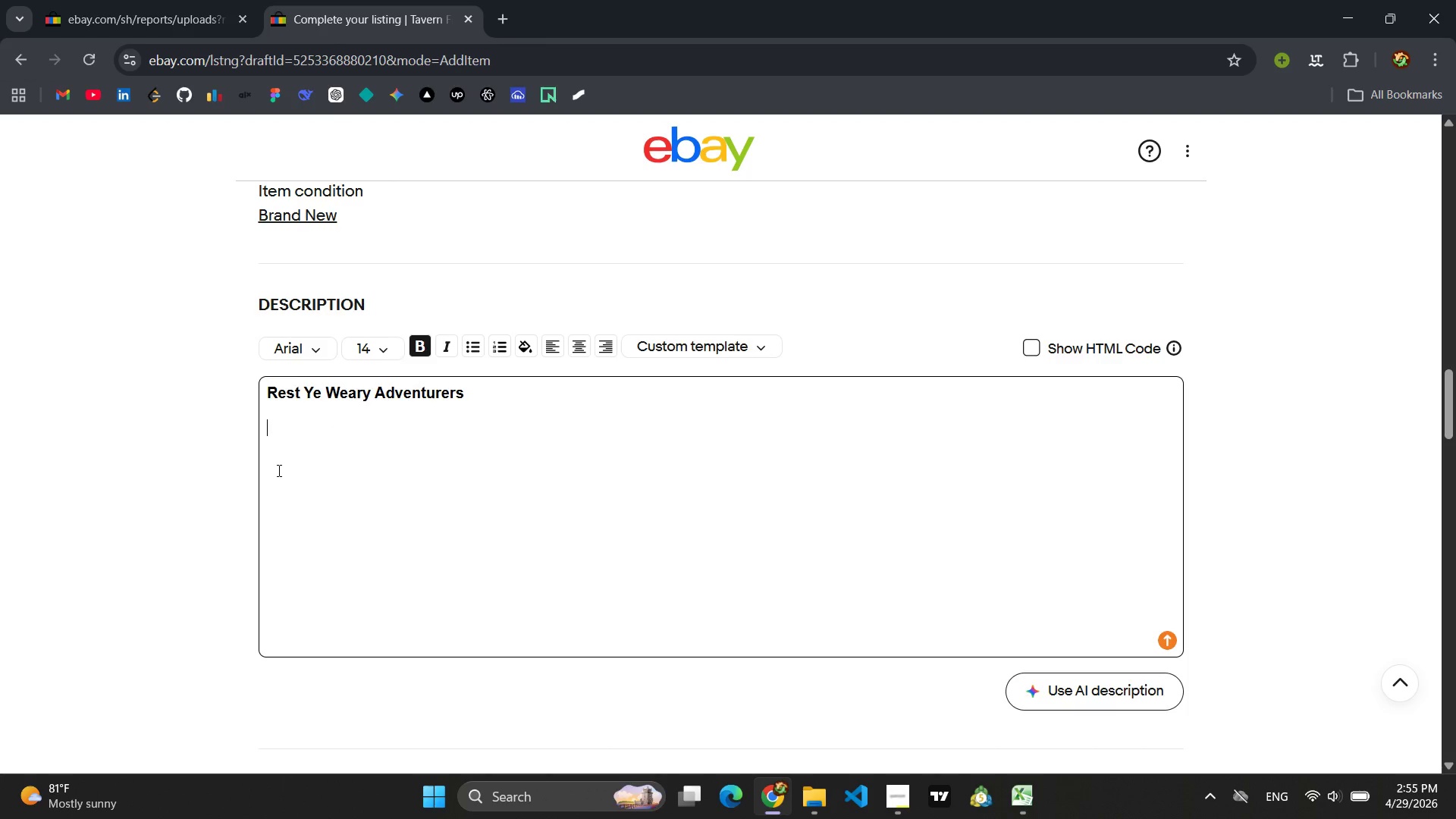 
left_click([278, 470])
 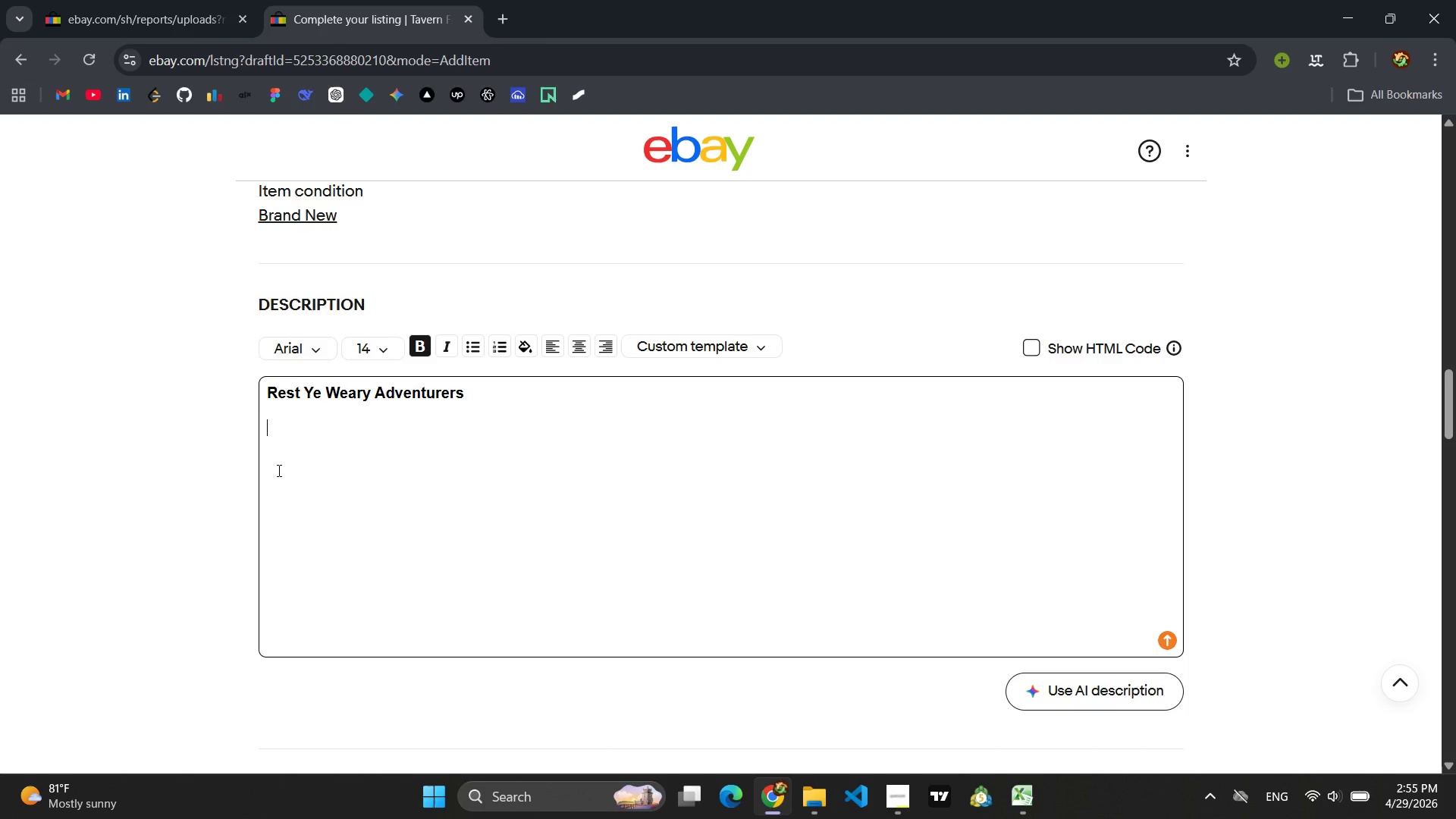 
key(F)
 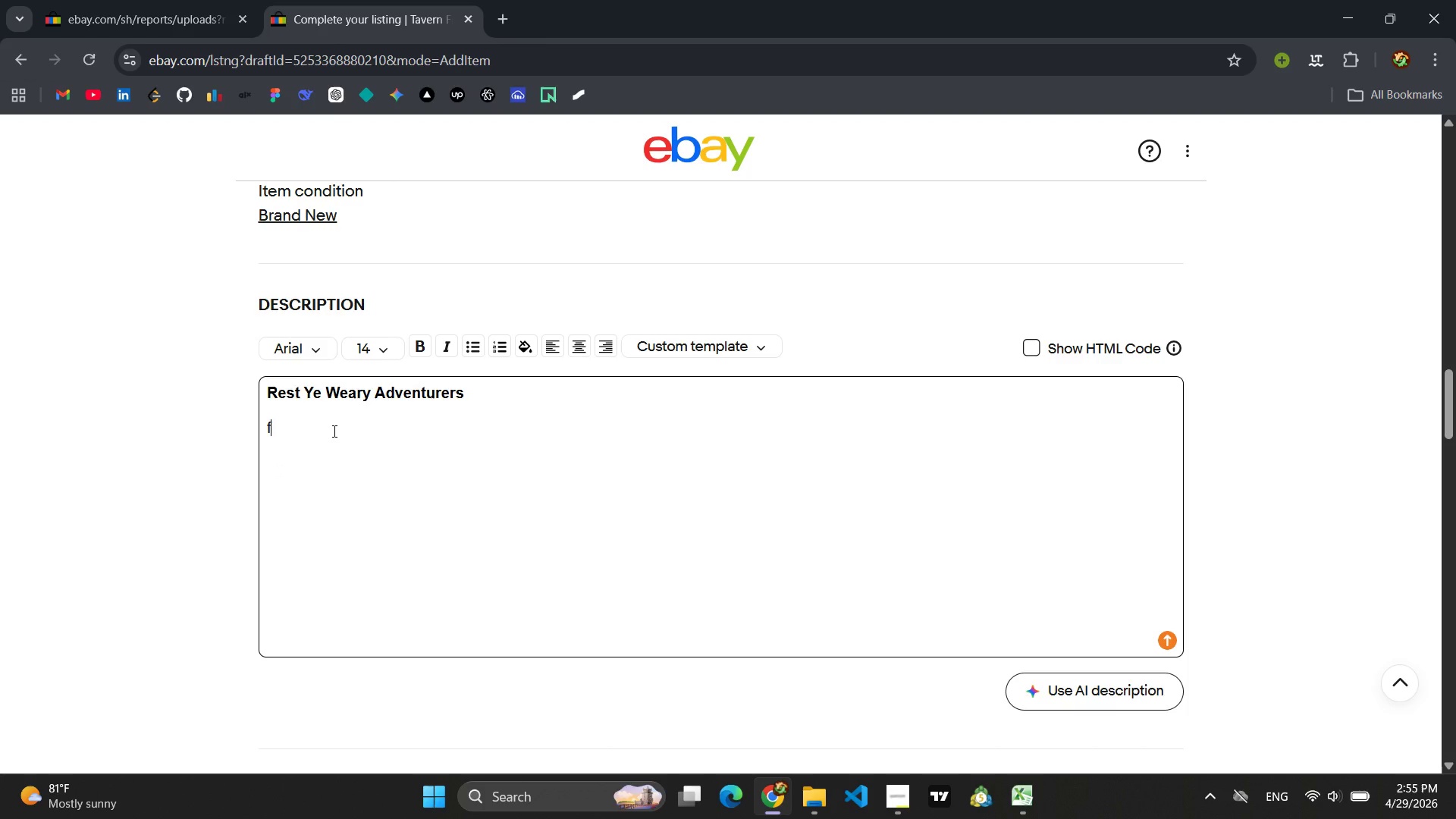 
key(Backspace)
type(A full set of stu)
key(Backspace)
type(tu)
key(Backspace)
key(Backspace)
type(urdy tables, stools, and benches laset)
key(Backspace)
type(r)
key(Backspace)
type(t)
key(Backspace)
type(r-etched with an)
key(Backspace)
key(Backspace)
type(tiny runs )
key(Backspace)
type(. Build the coziest inn on the fo)
 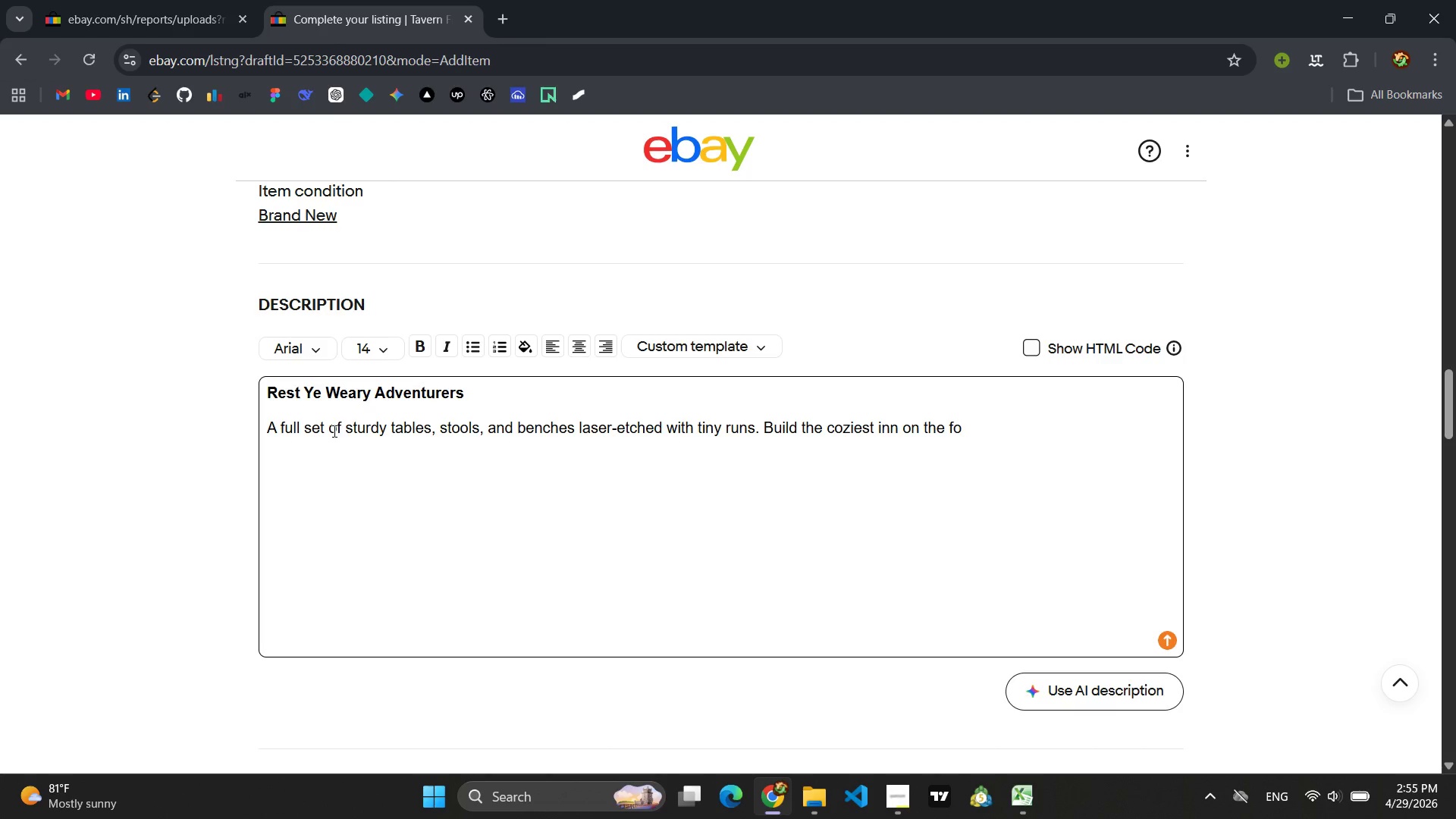 
wait(7.98)
 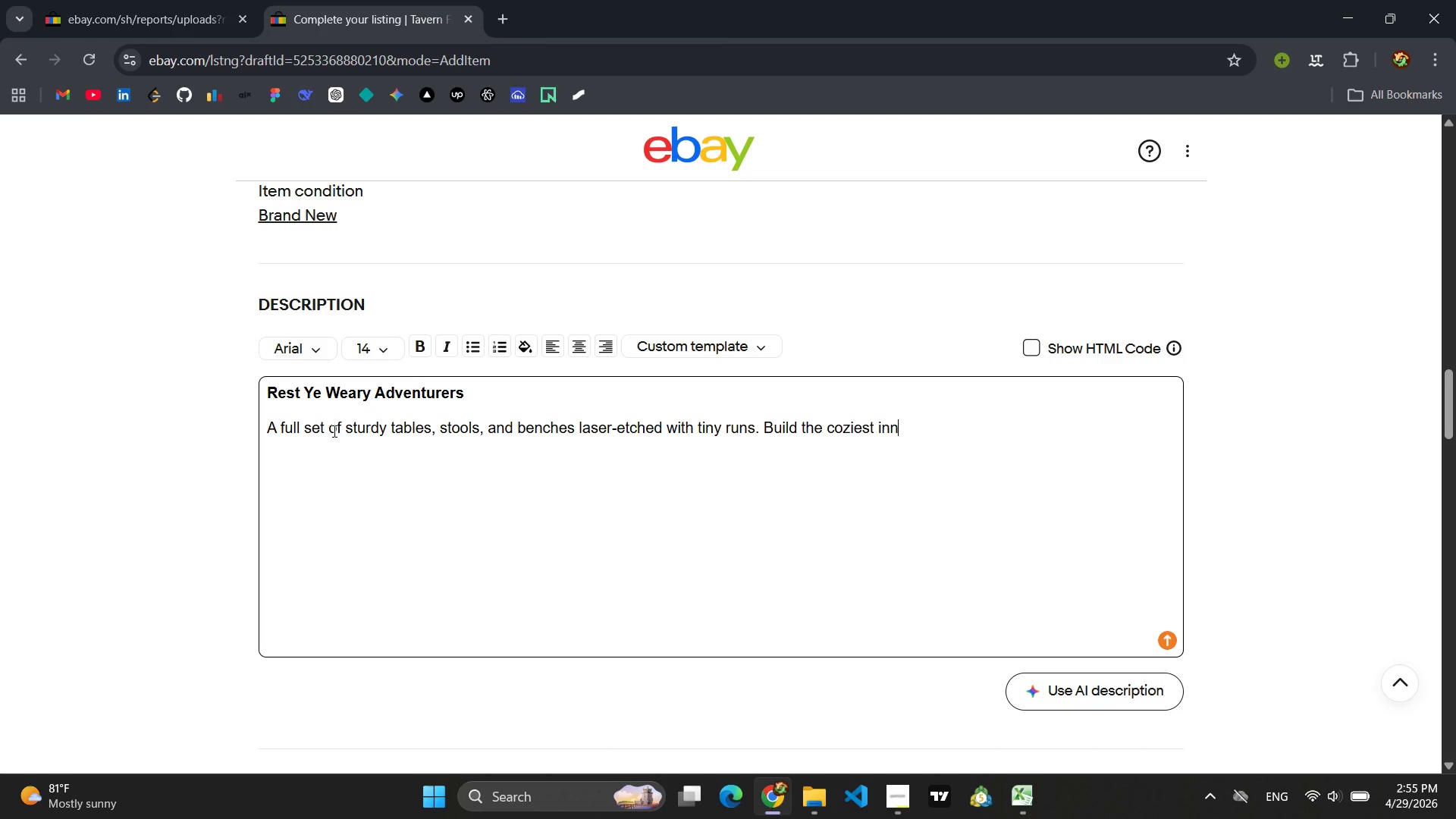 
key(Backspace)
type(rontier.)
 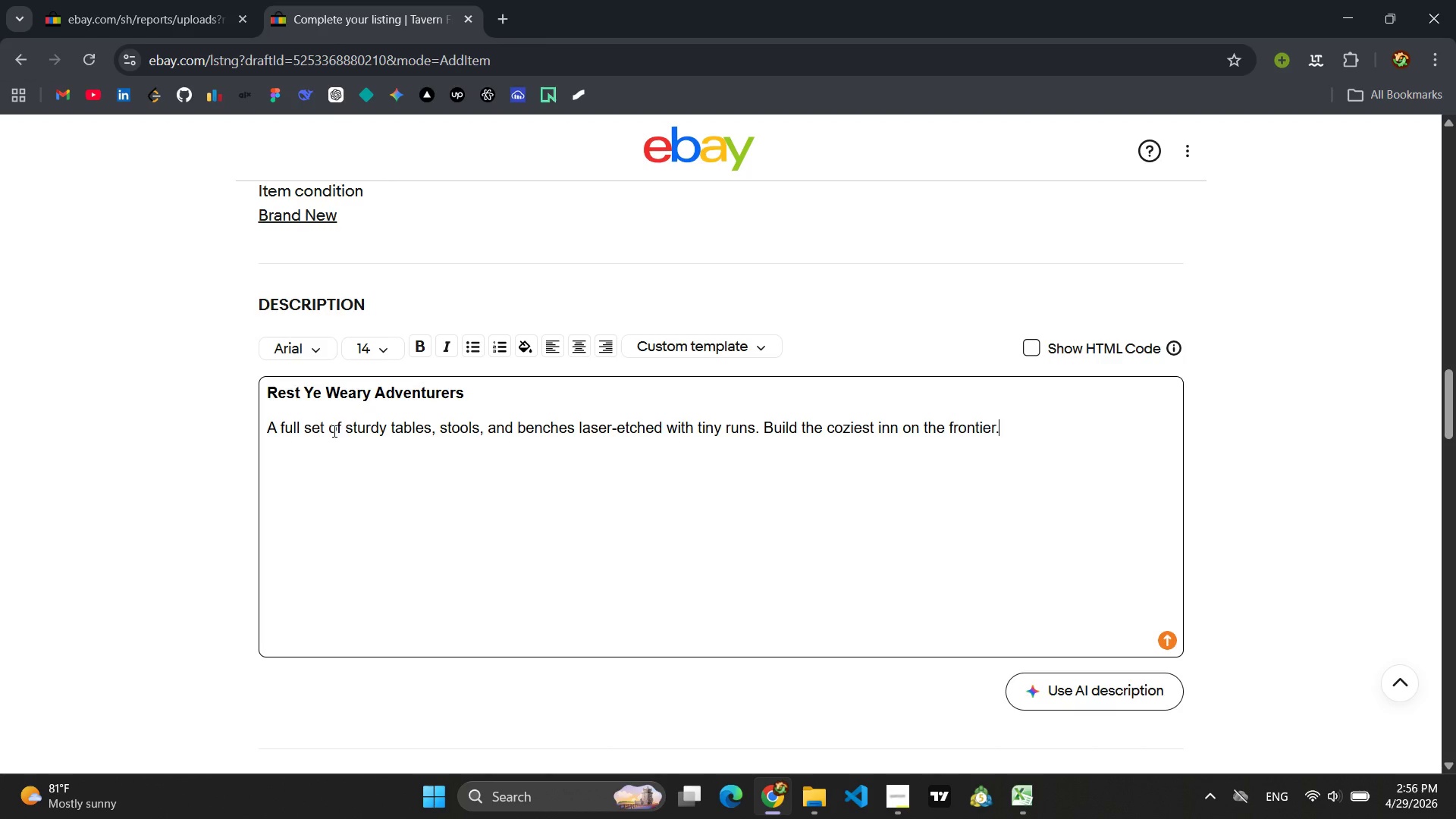 
key(Enter)
 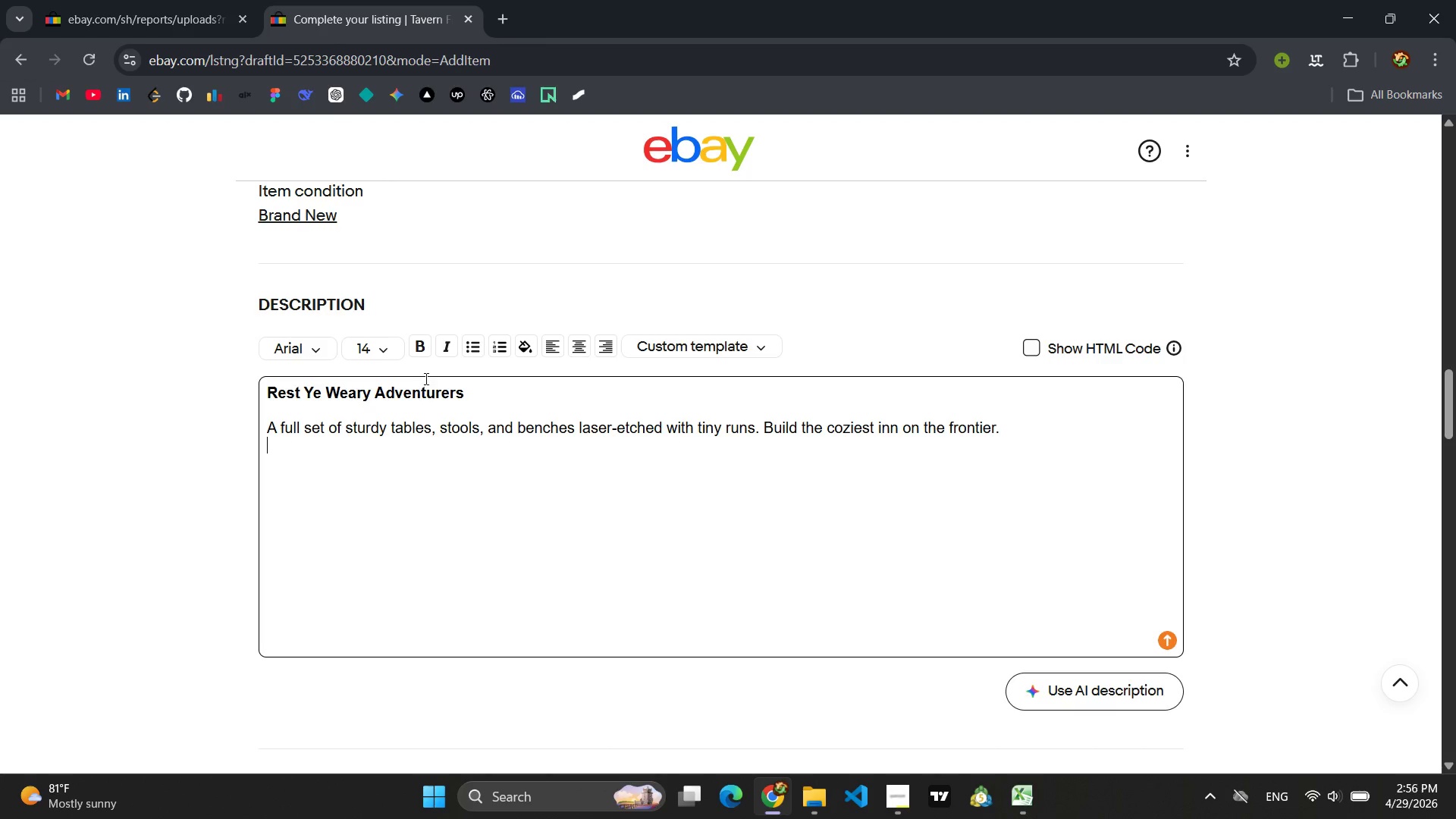 
left_click([475, 349])
 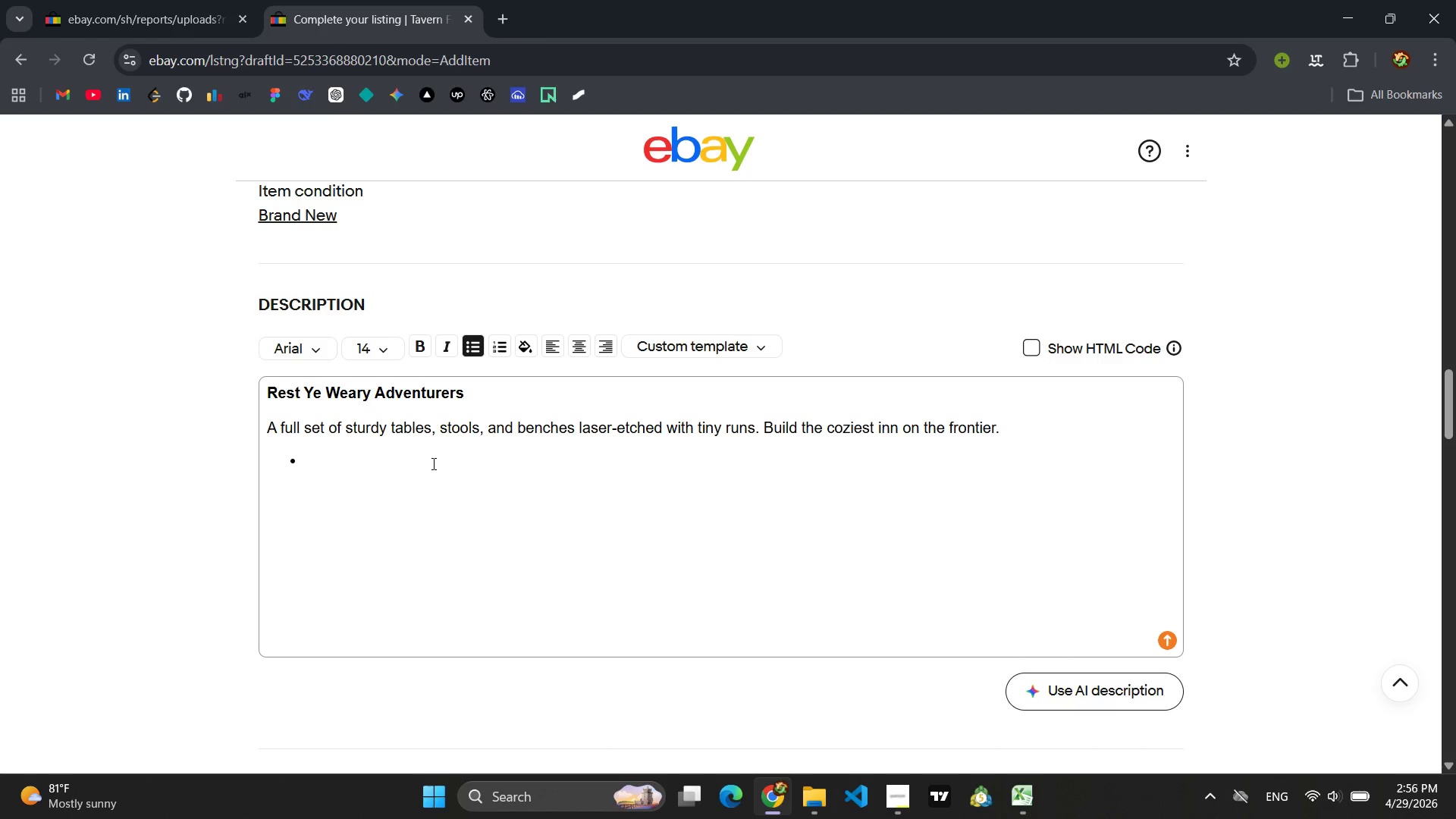 
left_click([432, 464])
 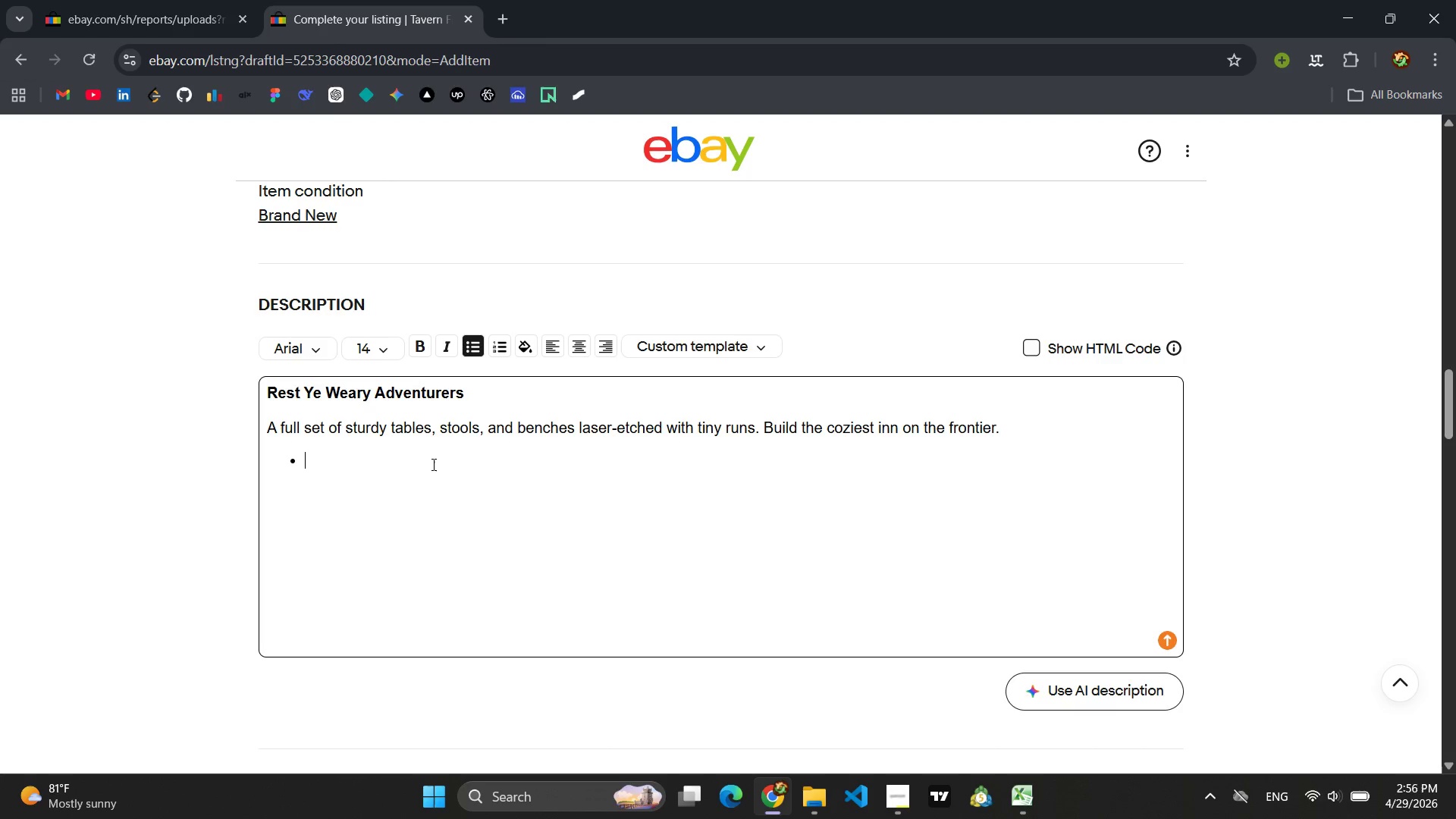 
type(Scale: 28mm)
 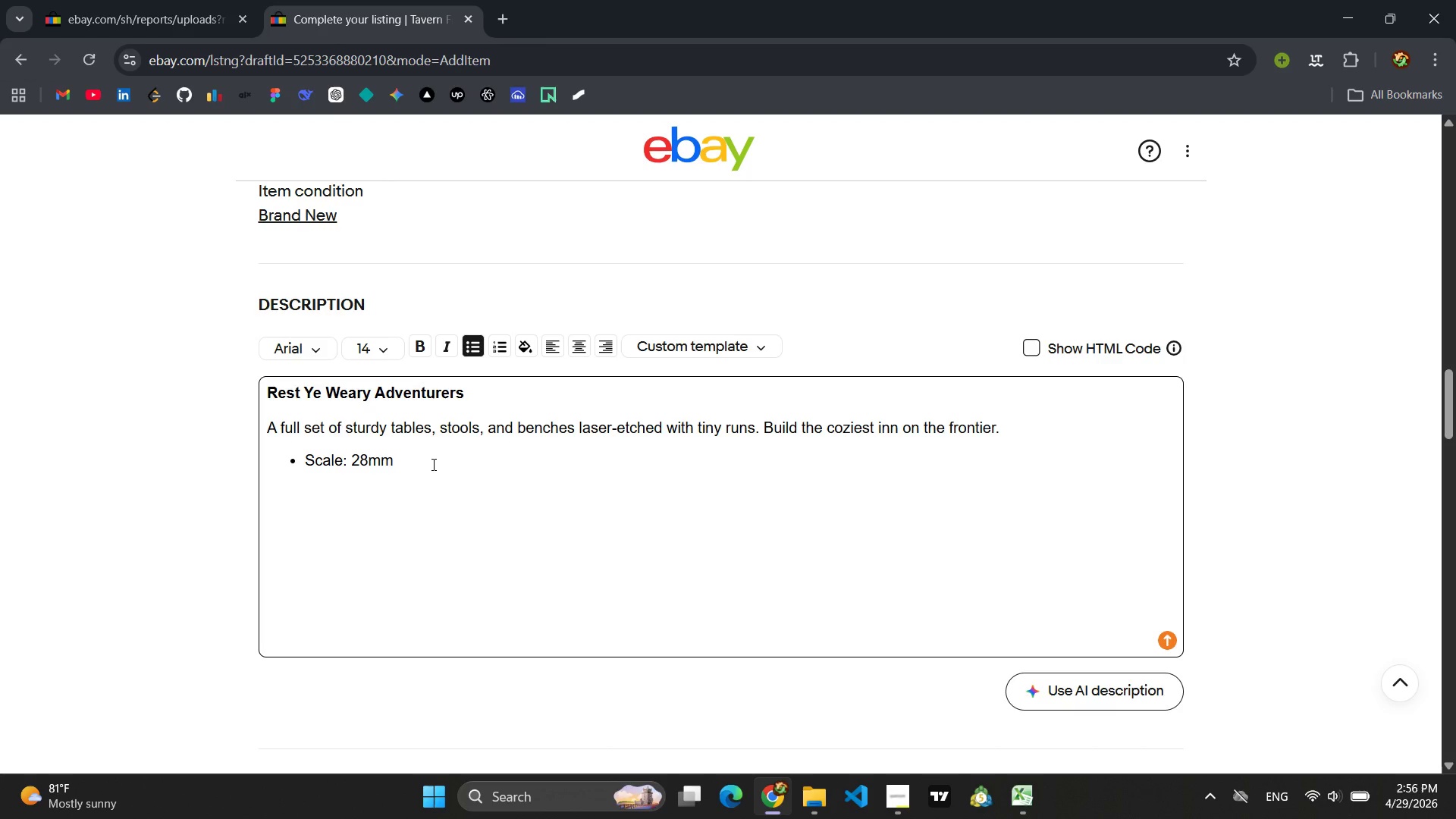 
key(Enter)
 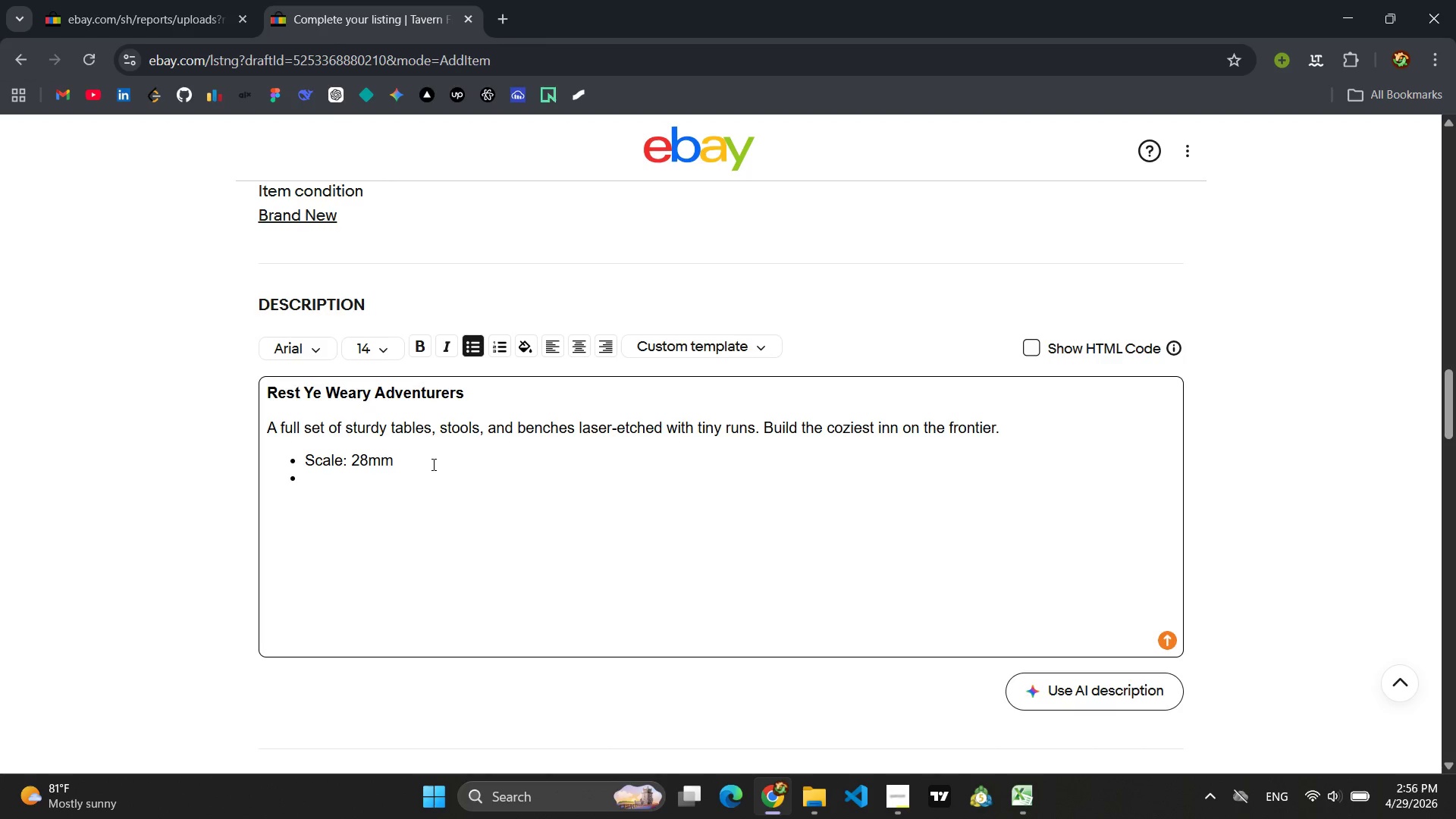 
type(Dimensions: 2x2x2x2)
key(Backspace)
key(Backspace)
type( inches (set))
 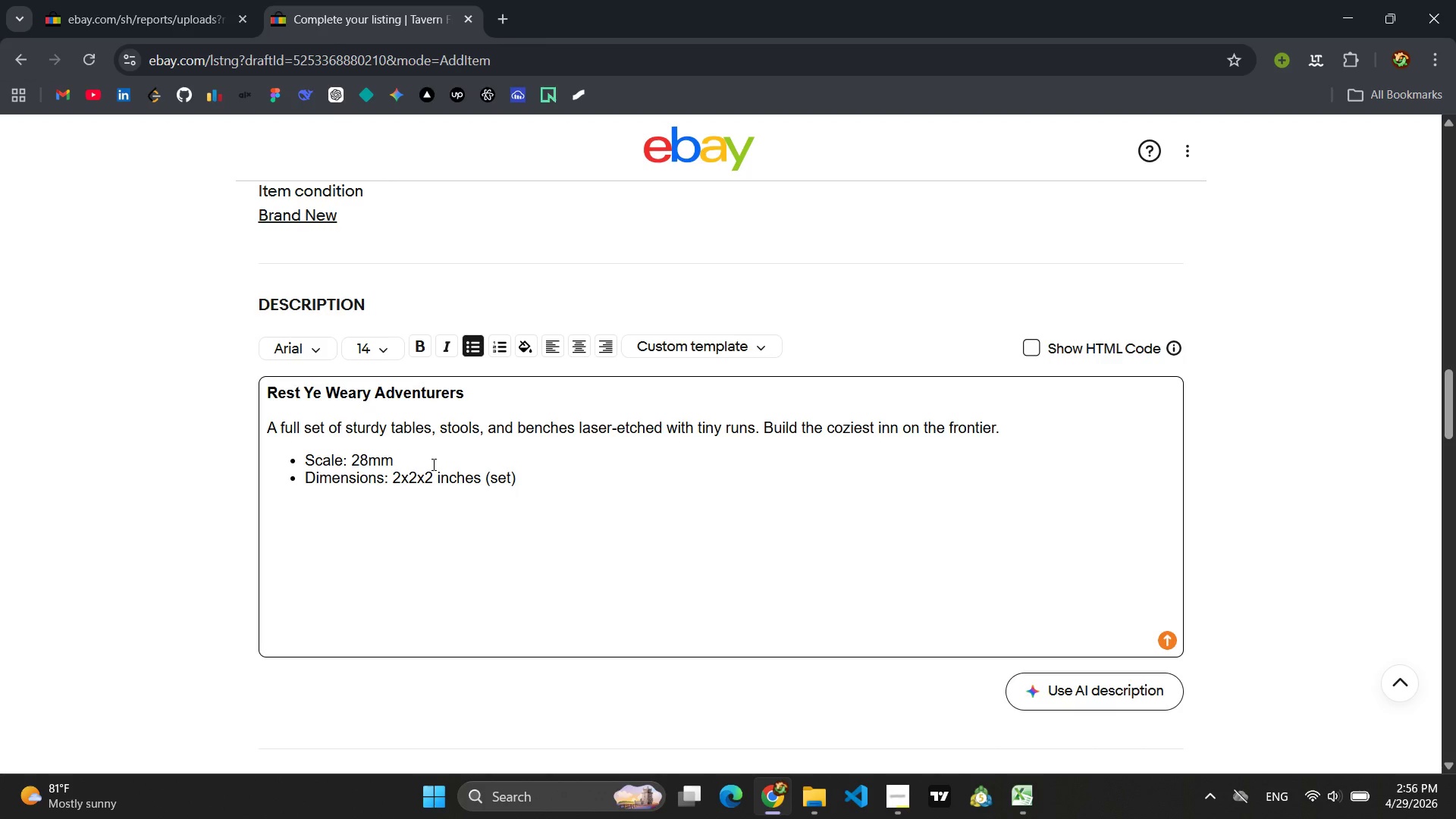 
key(Enter)
 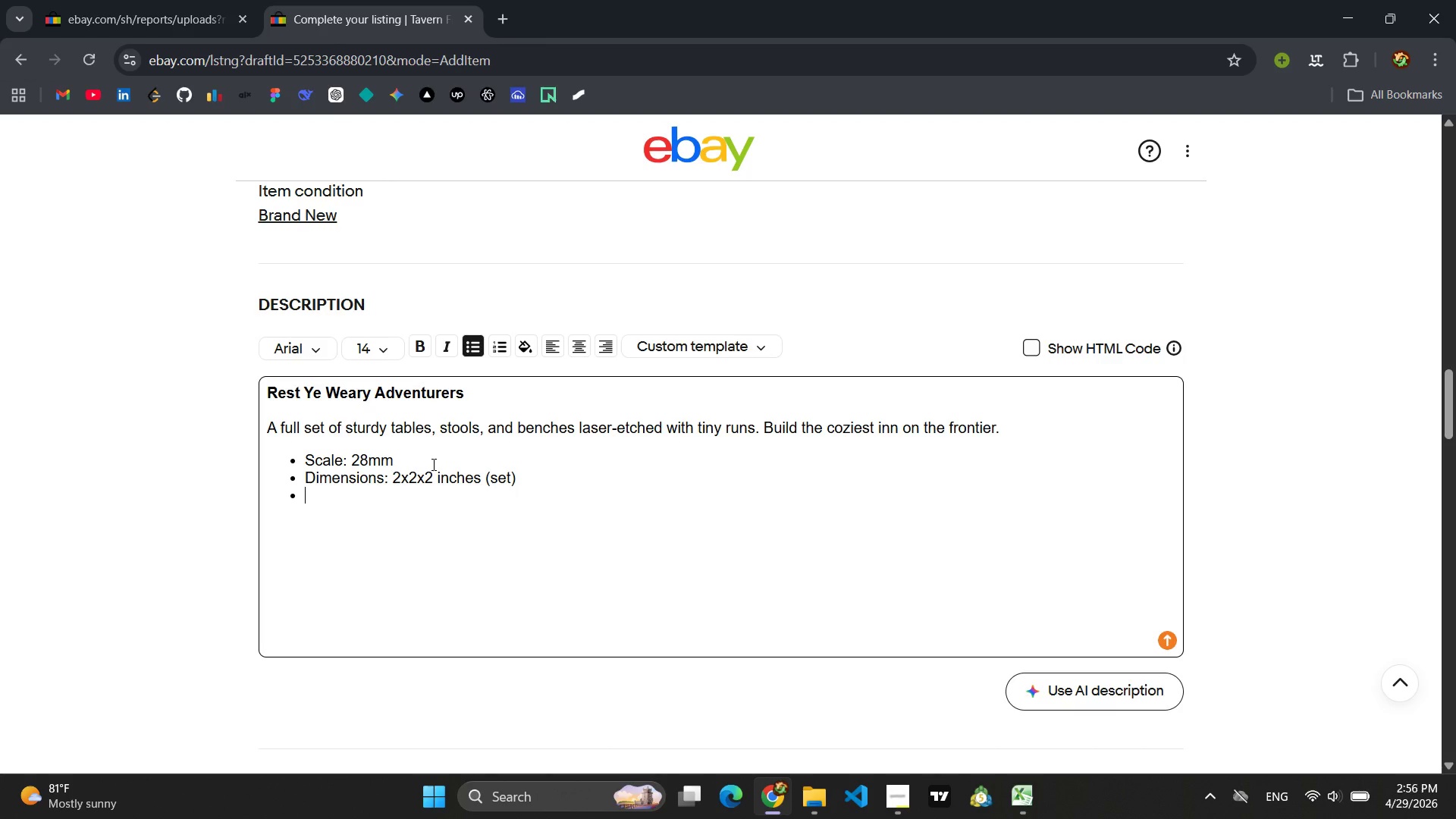 
type(Material )
key(Backspace)
type(: Laser-cur)
key(Backspace)
type(t bi)
key(Backspace)
type(irch plywood)
 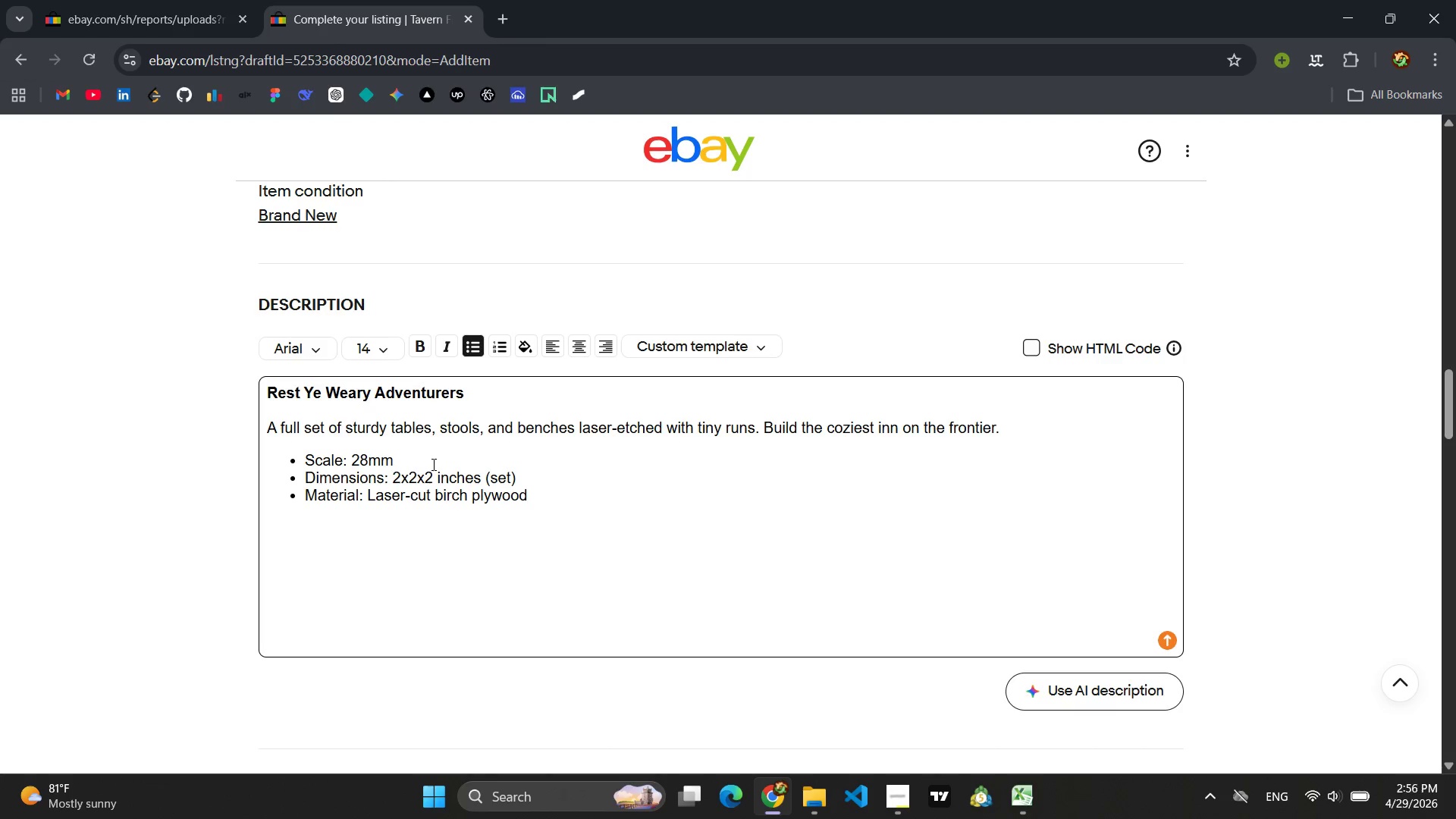 
key(Enter)
 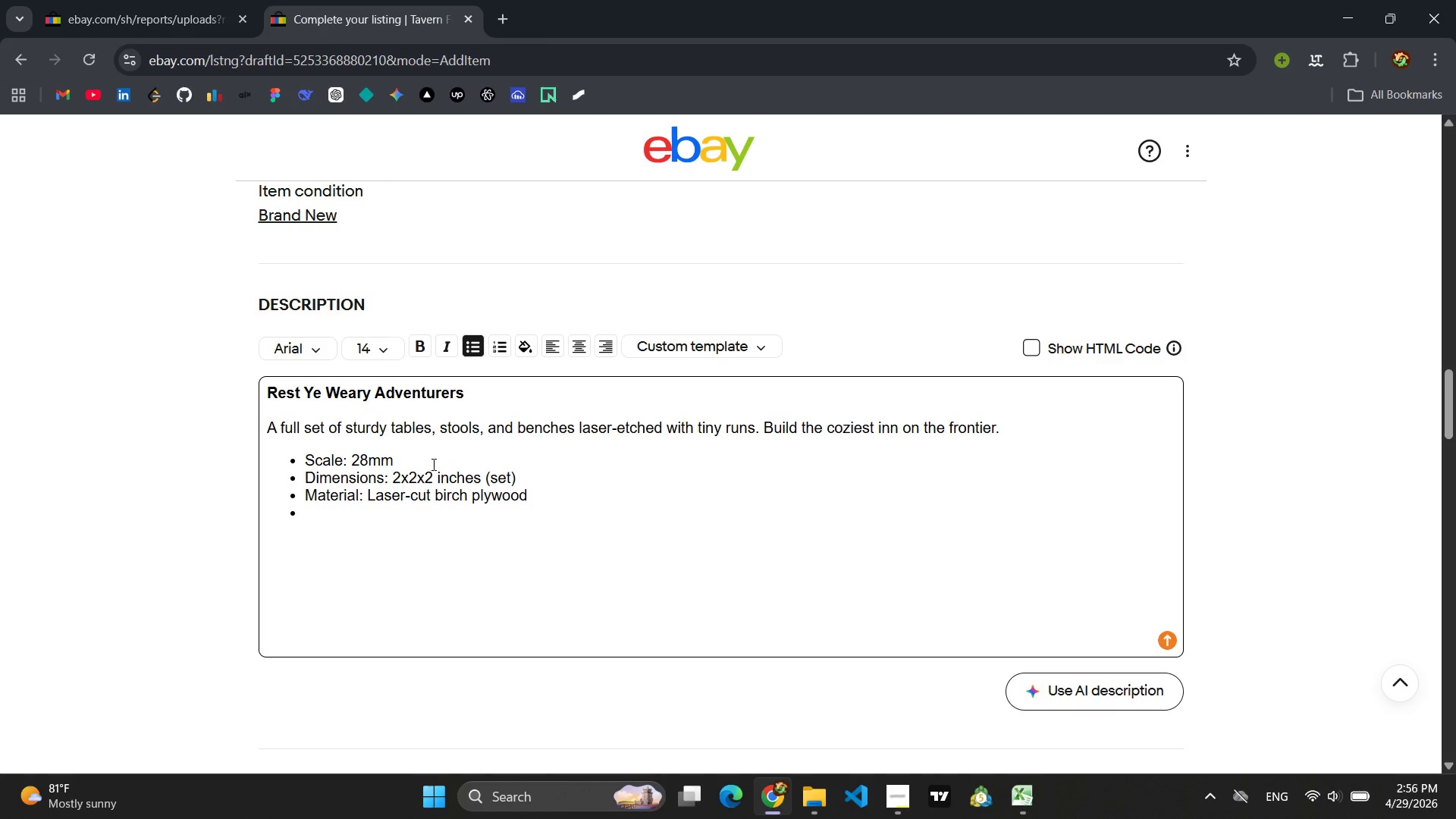 
type(Wi)
key(Backspace)
type(eight: 5.5 oz)
 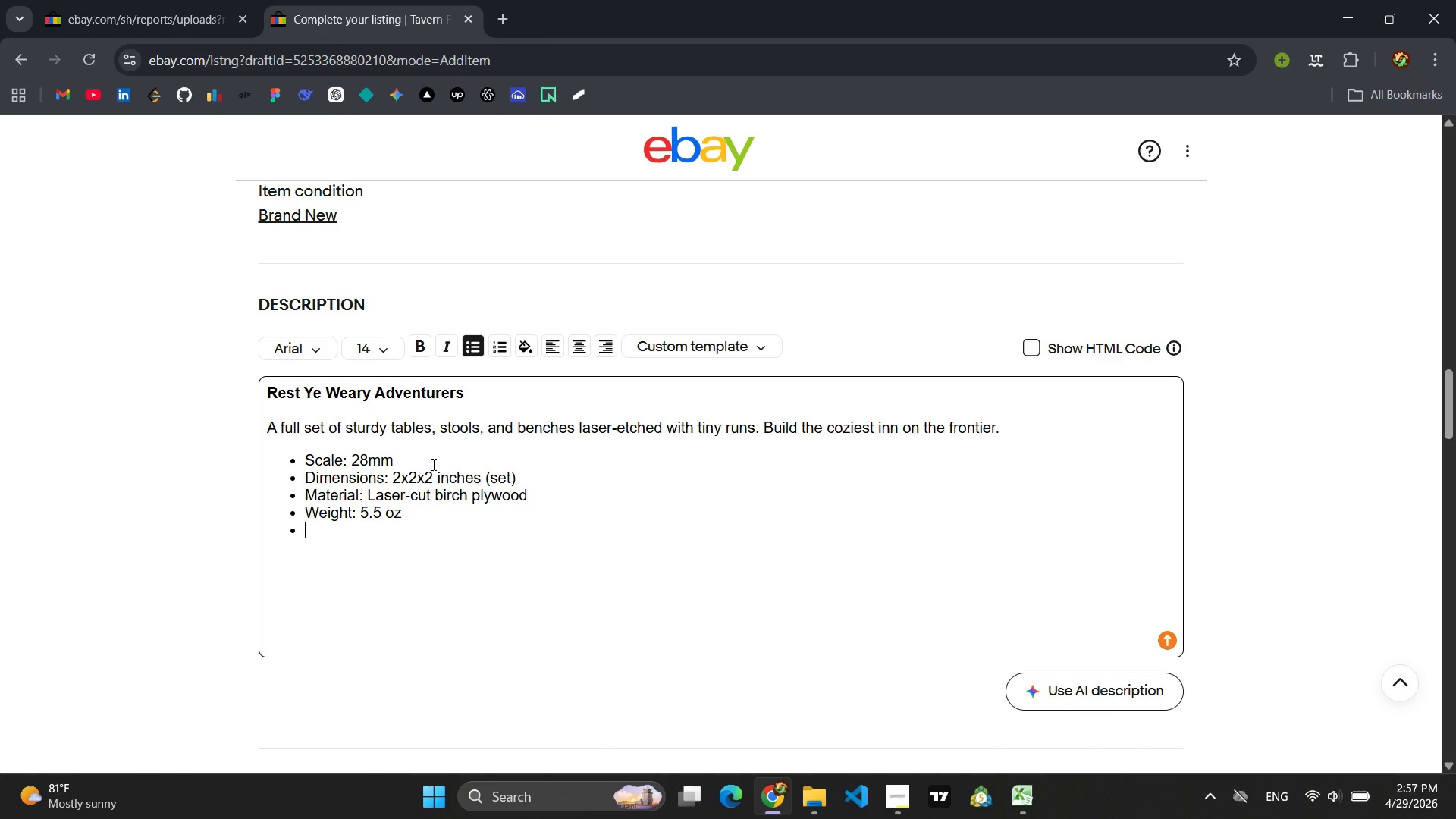 
 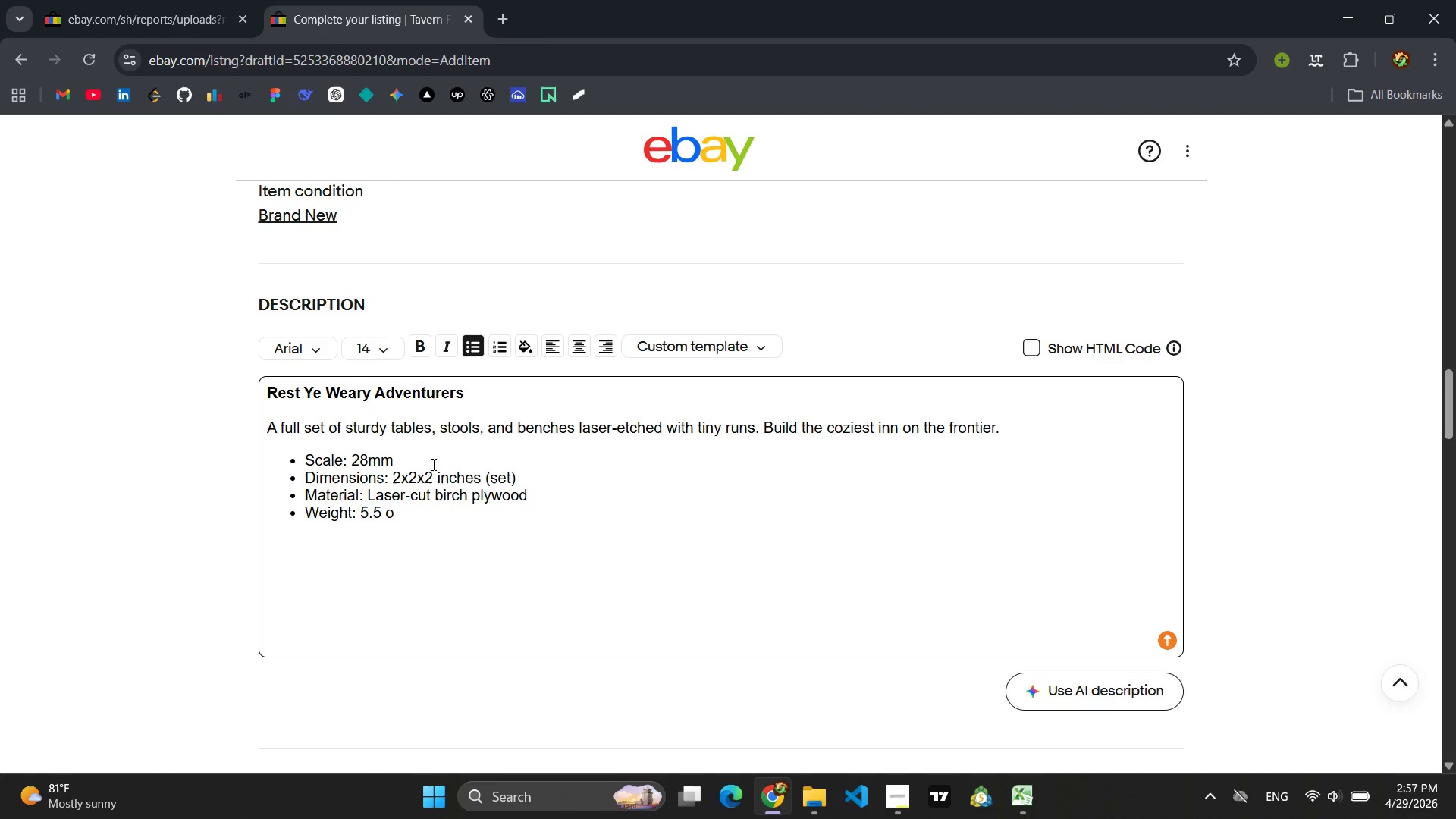 
key(Enter)
 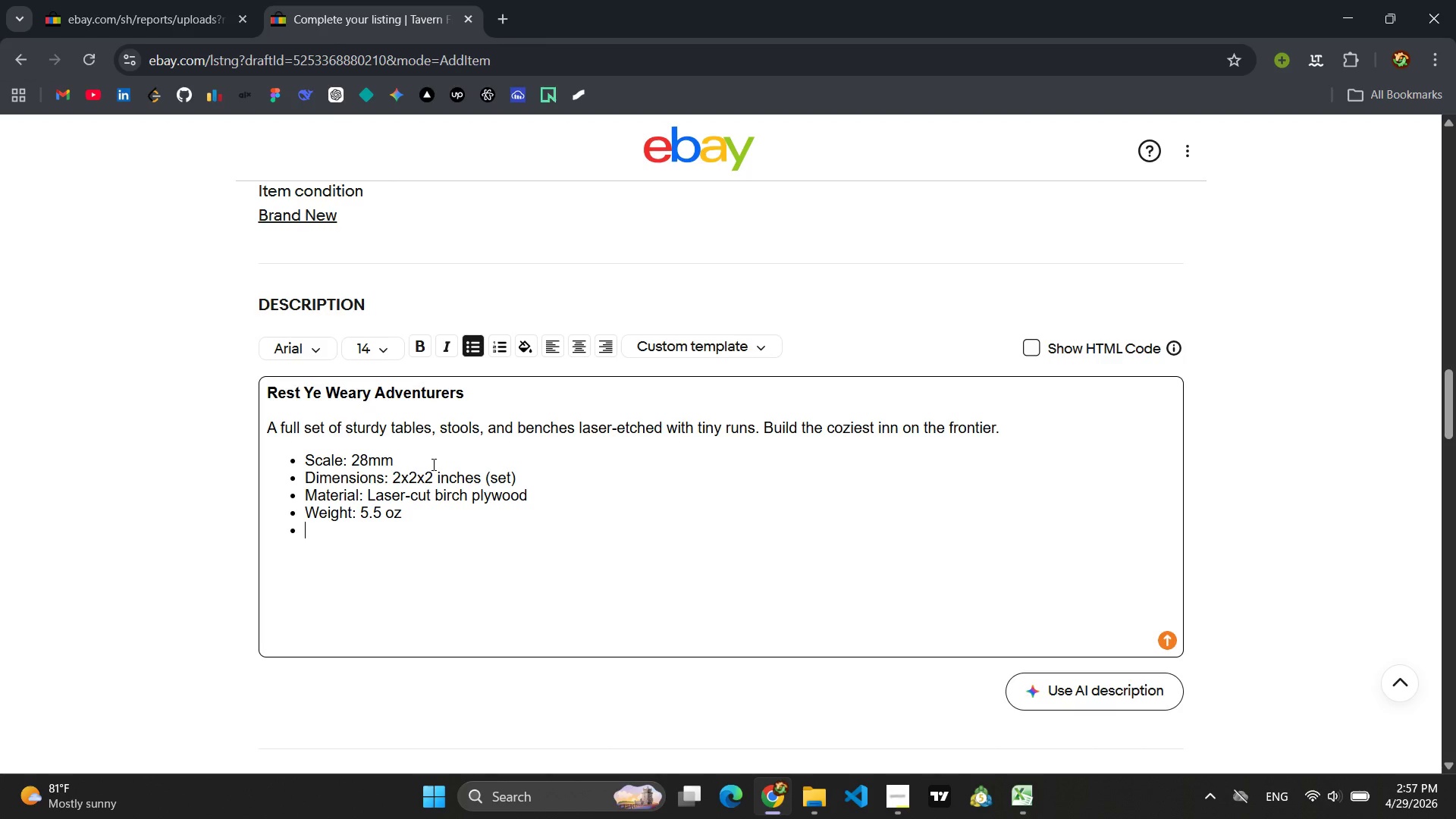 
type(Assembly: Minor assm)
key(Backspace)
type(embly (slot-together )
key(Backspace)
type(0)
 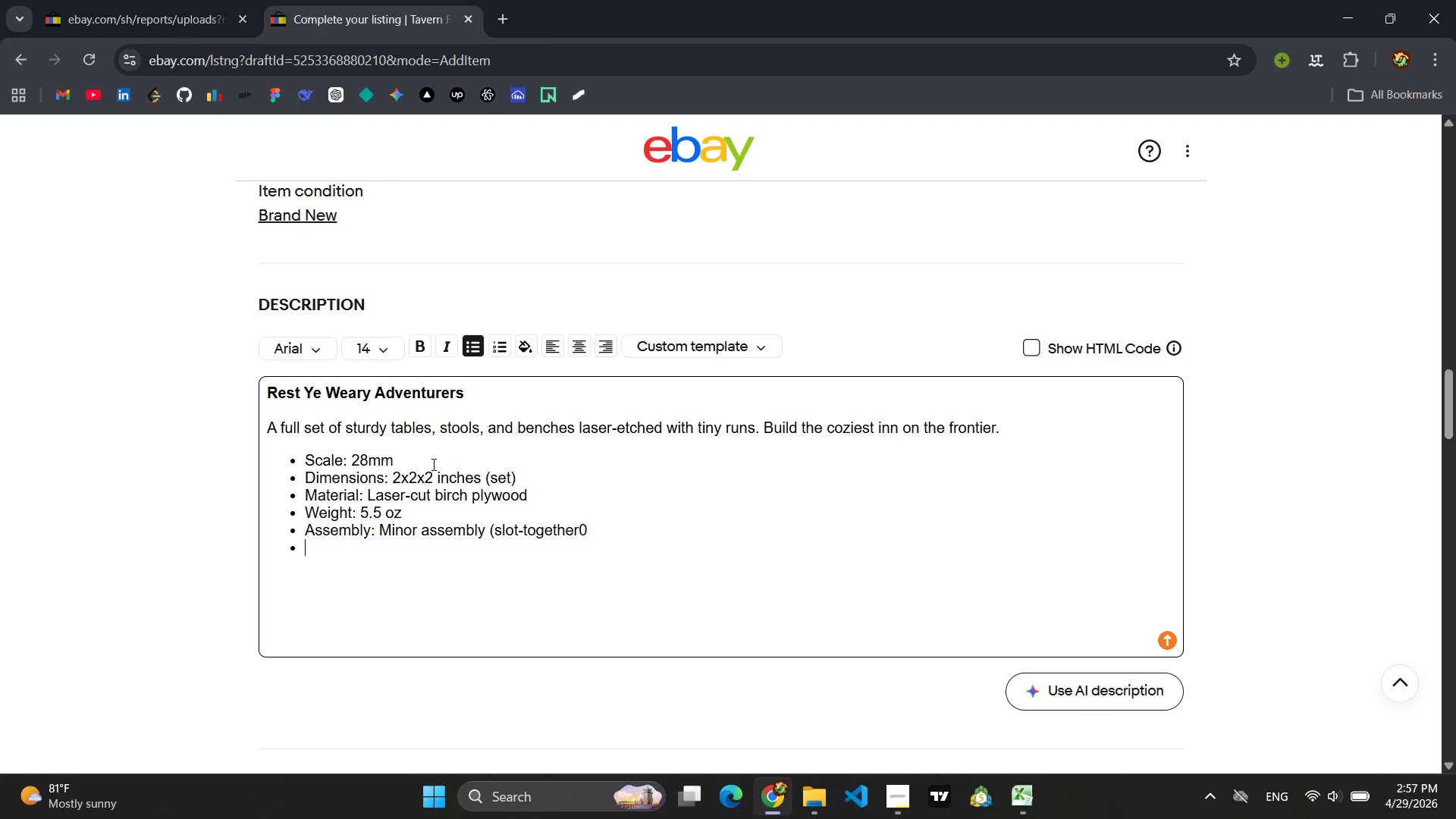 
key(Enter)
 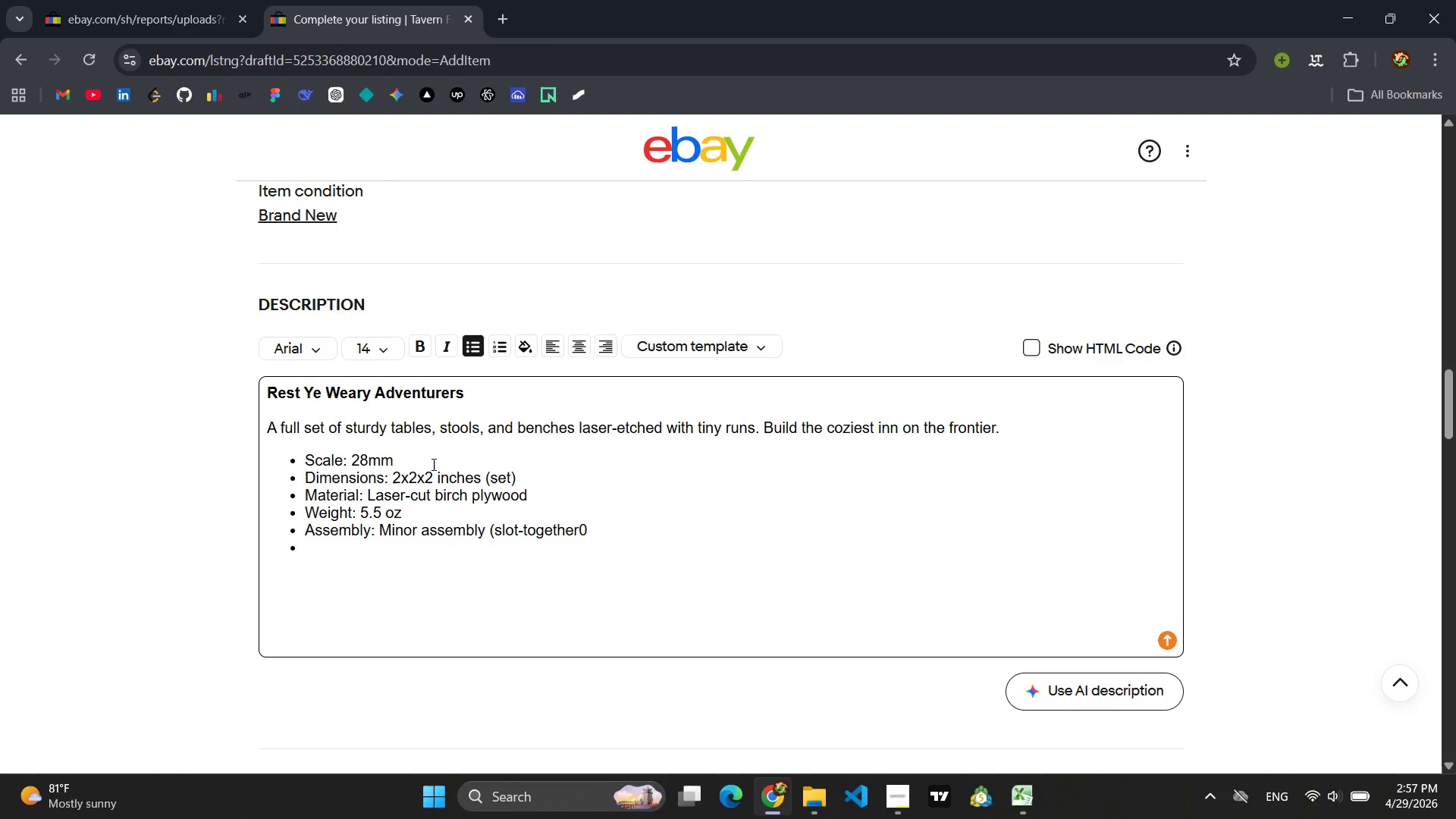 
key(Backspace)
 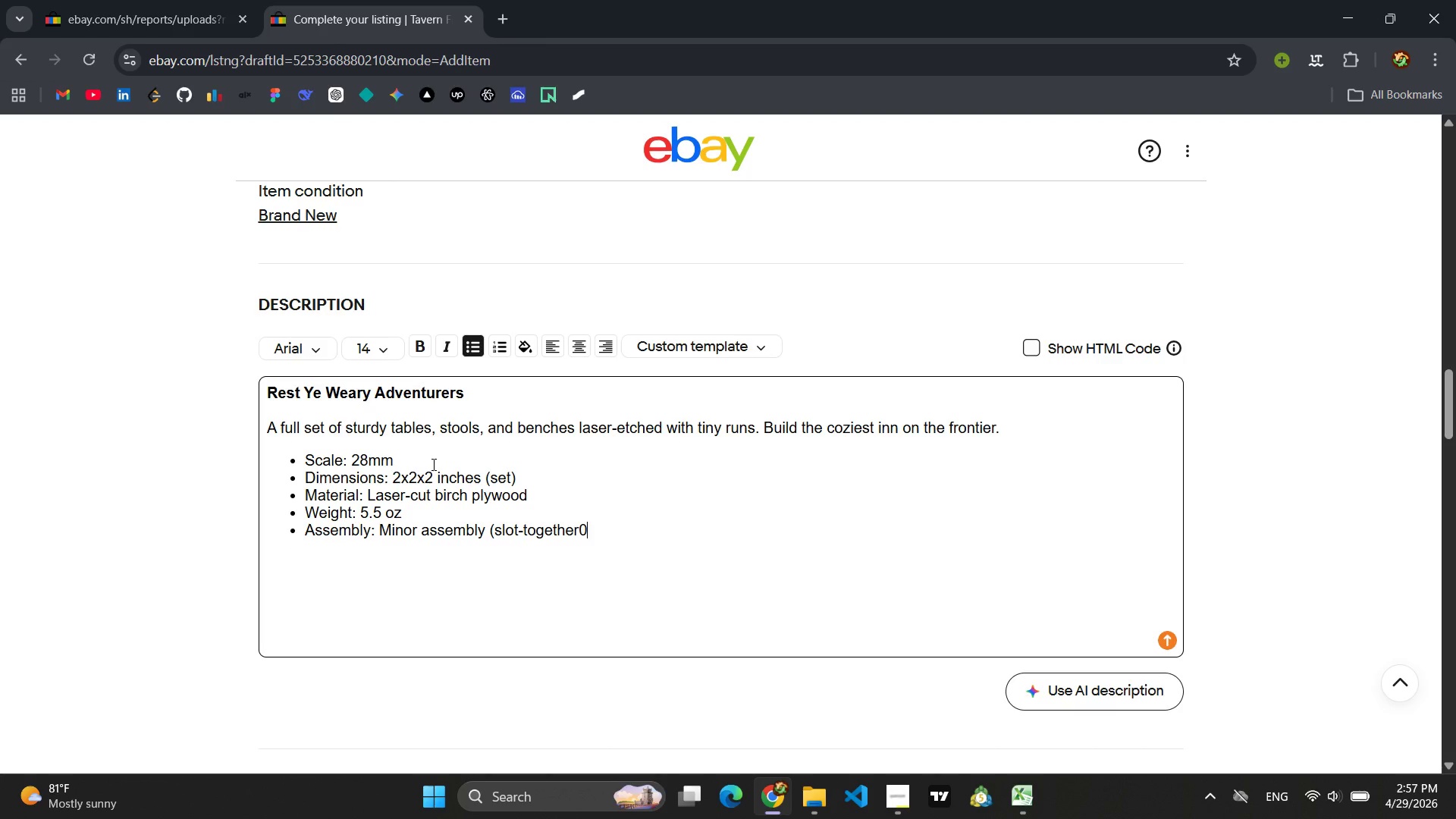 
key(Backspace)
 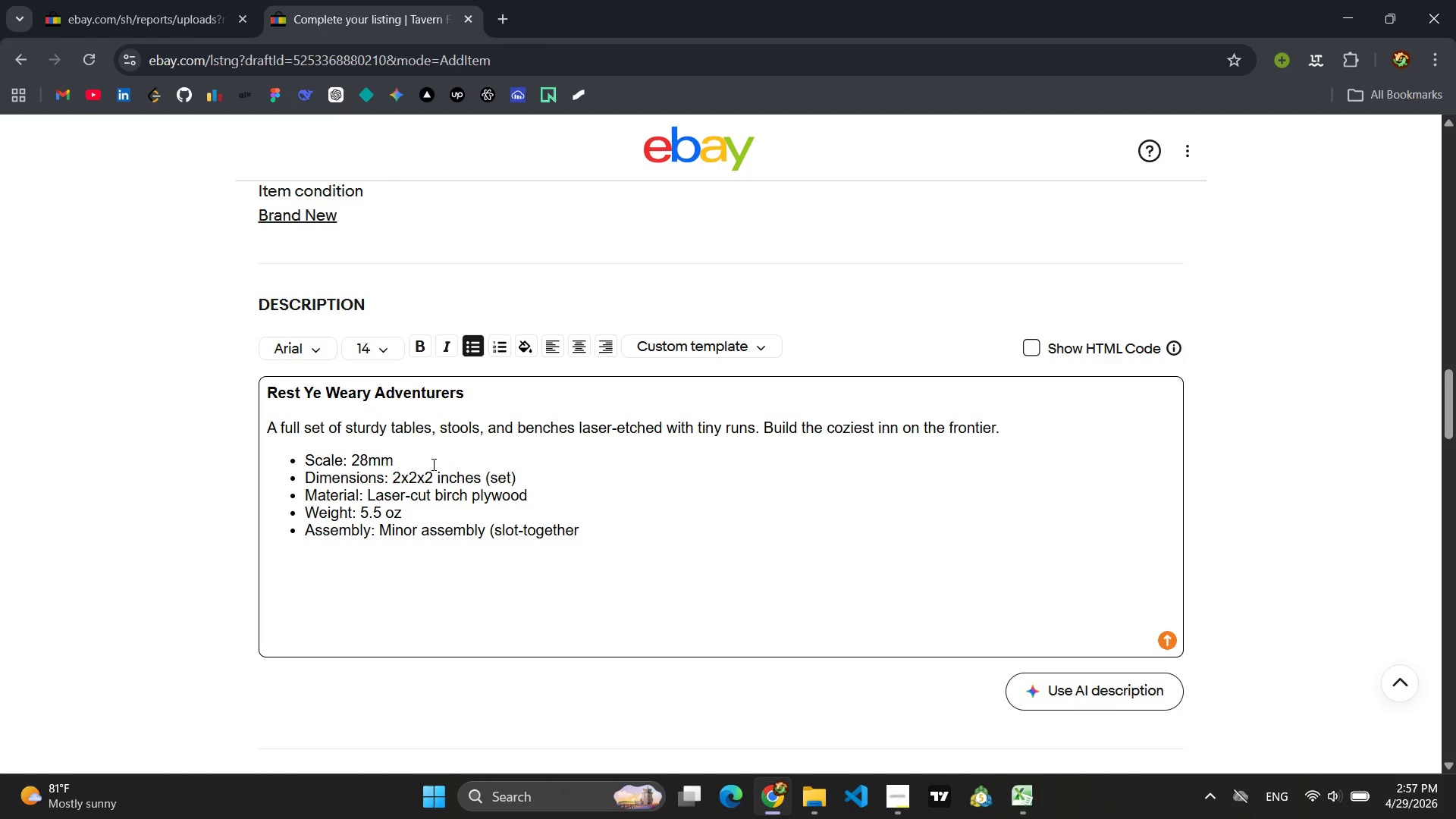 
key(Shift+0)
 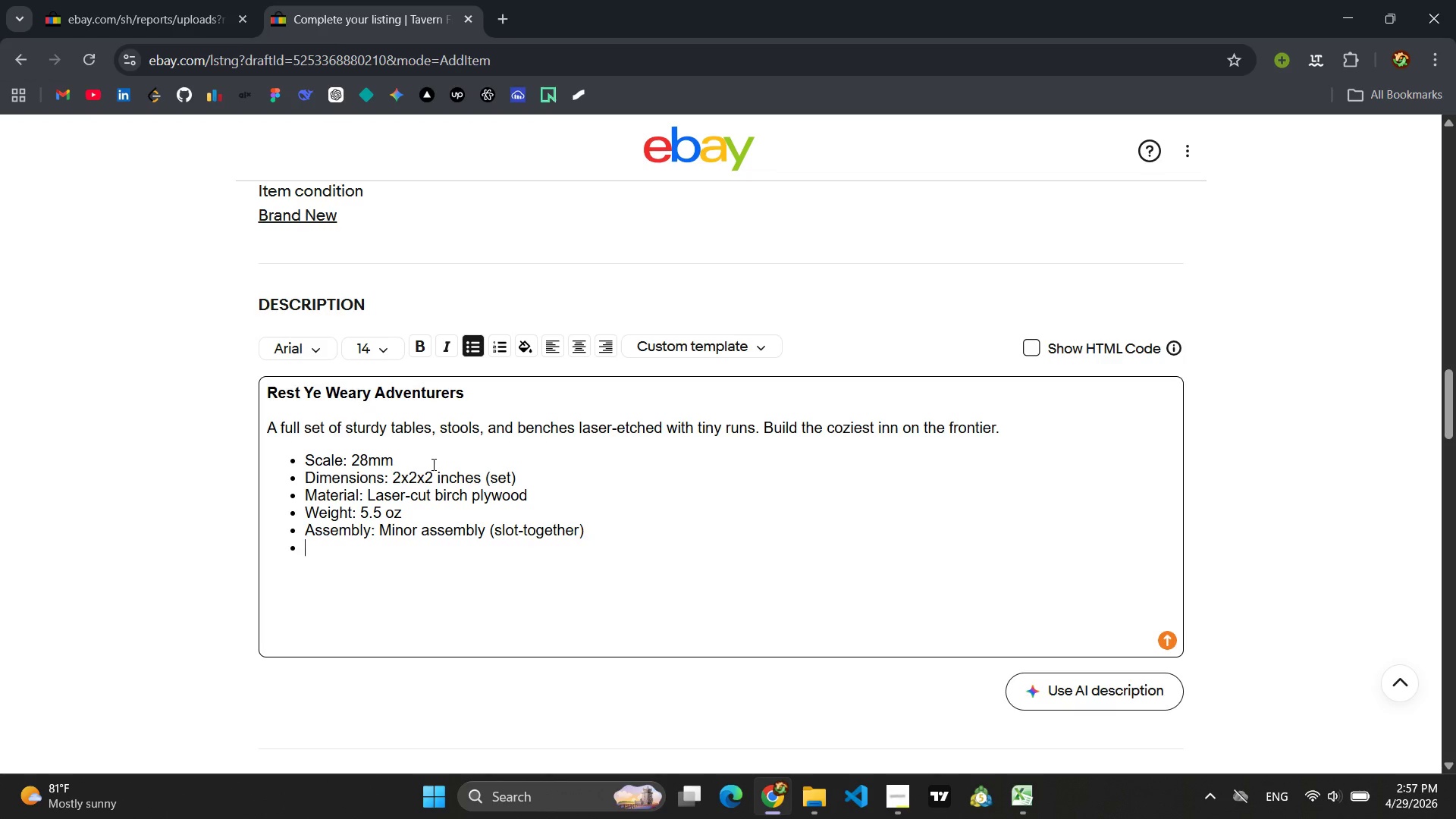 
key(Enter)
 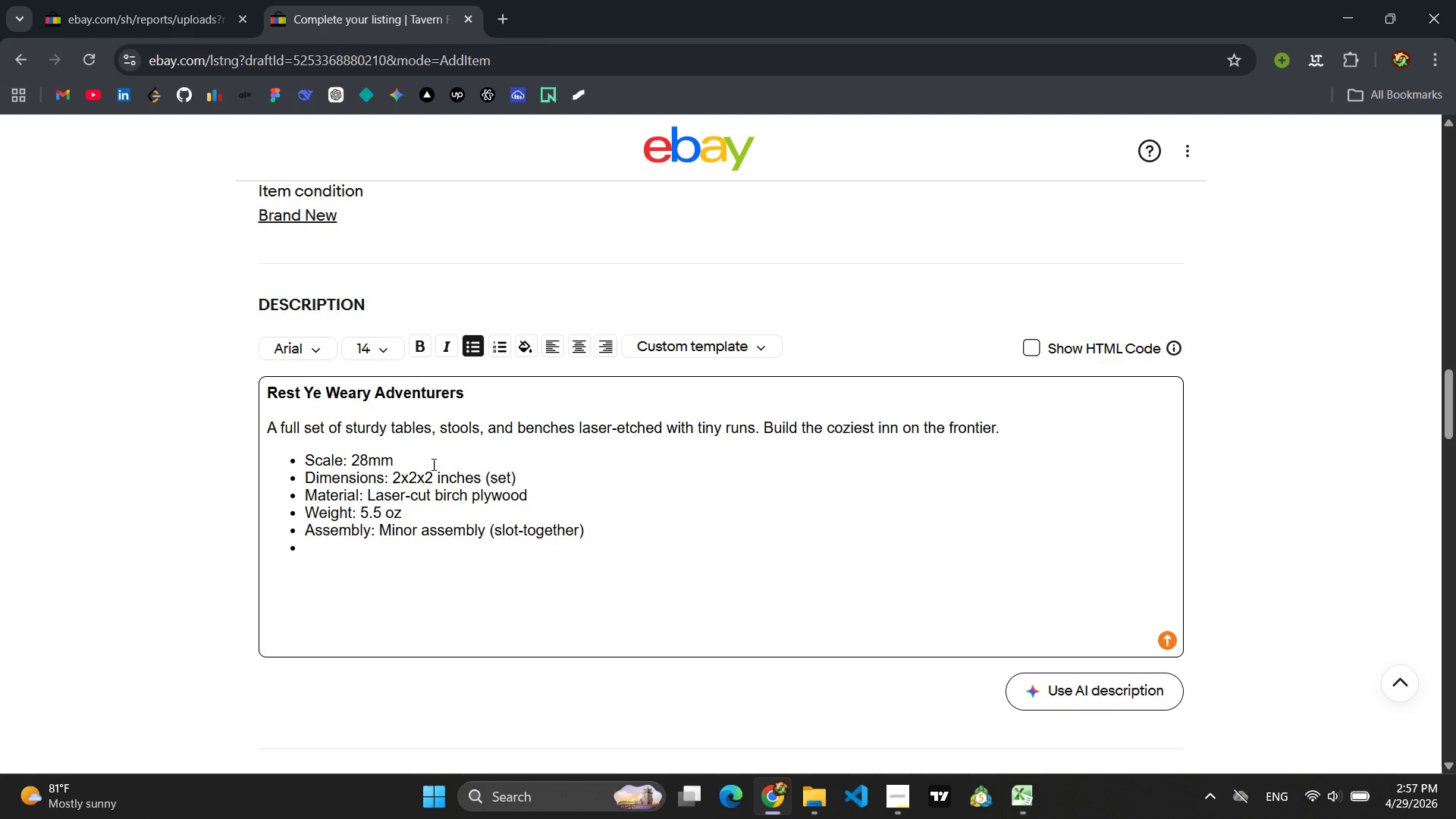 
type(Care:)
 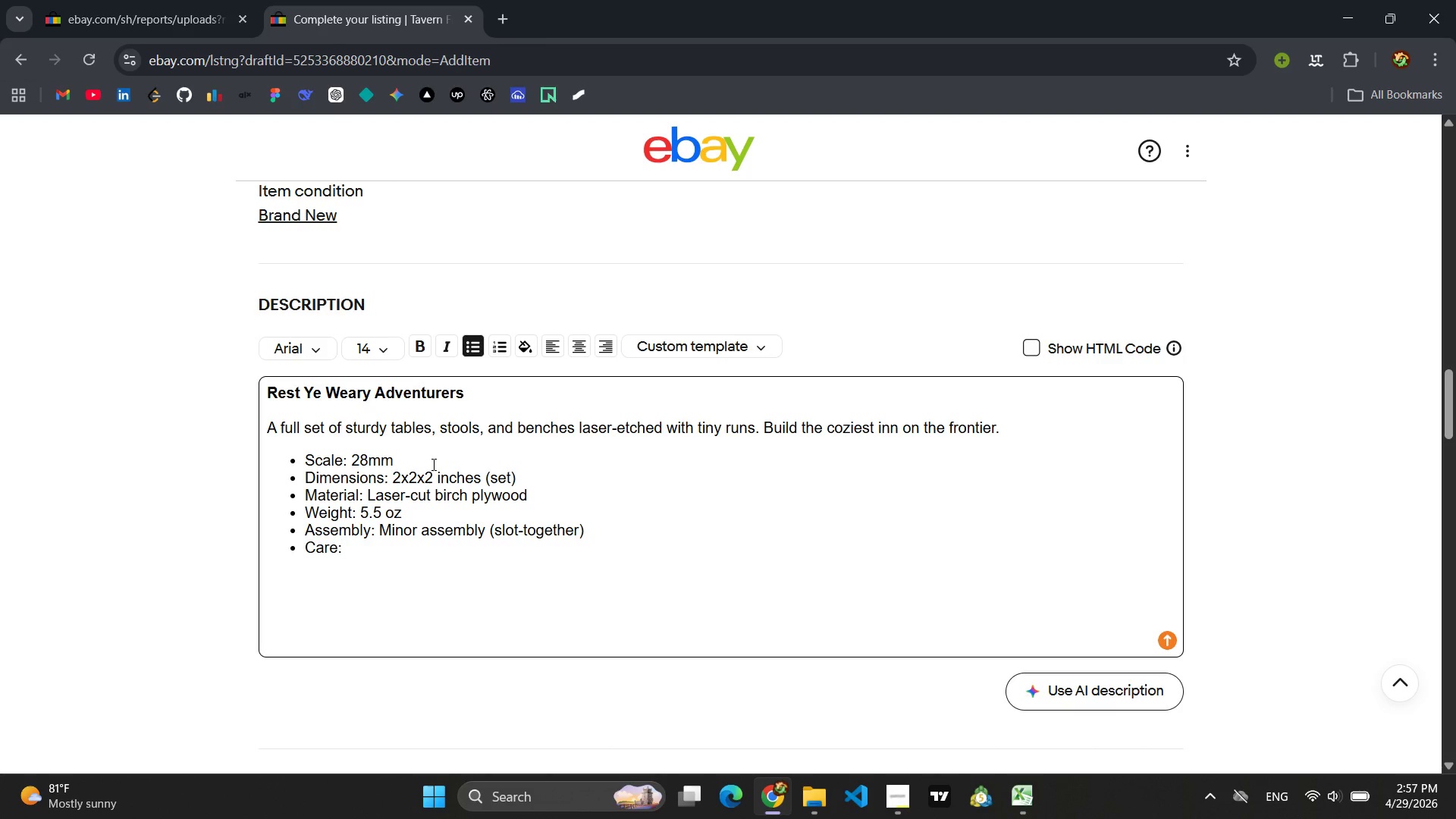 
type( Light sanding seal with matte fins)
key(Backspace)
type(ish)
 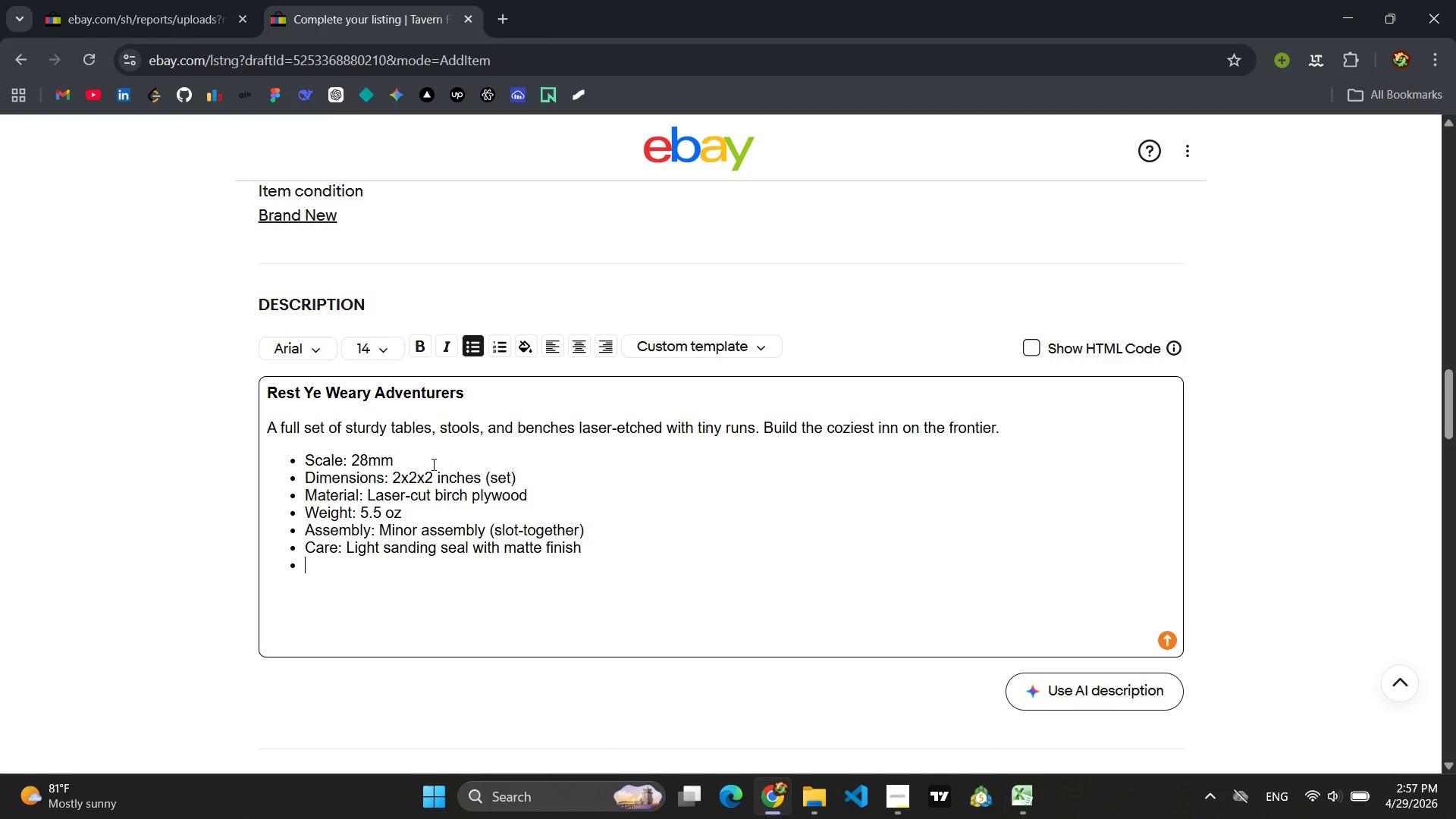 
key(Enter)
 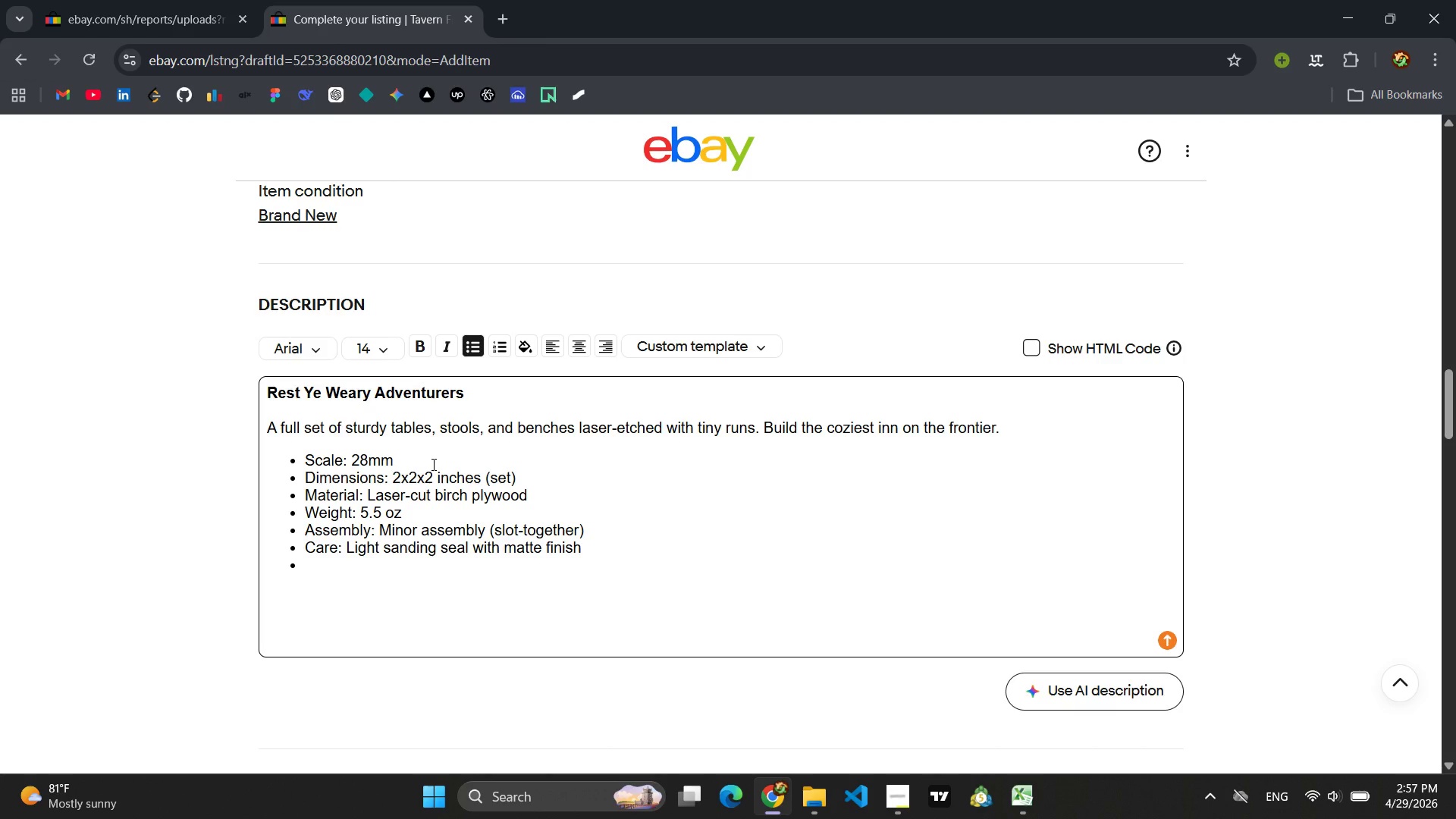 
type(Handmade in the USSA)
key(Backspace)
key(Backspace)
type(SA)
key(Backspace)
key(Backspace)
type(A)
 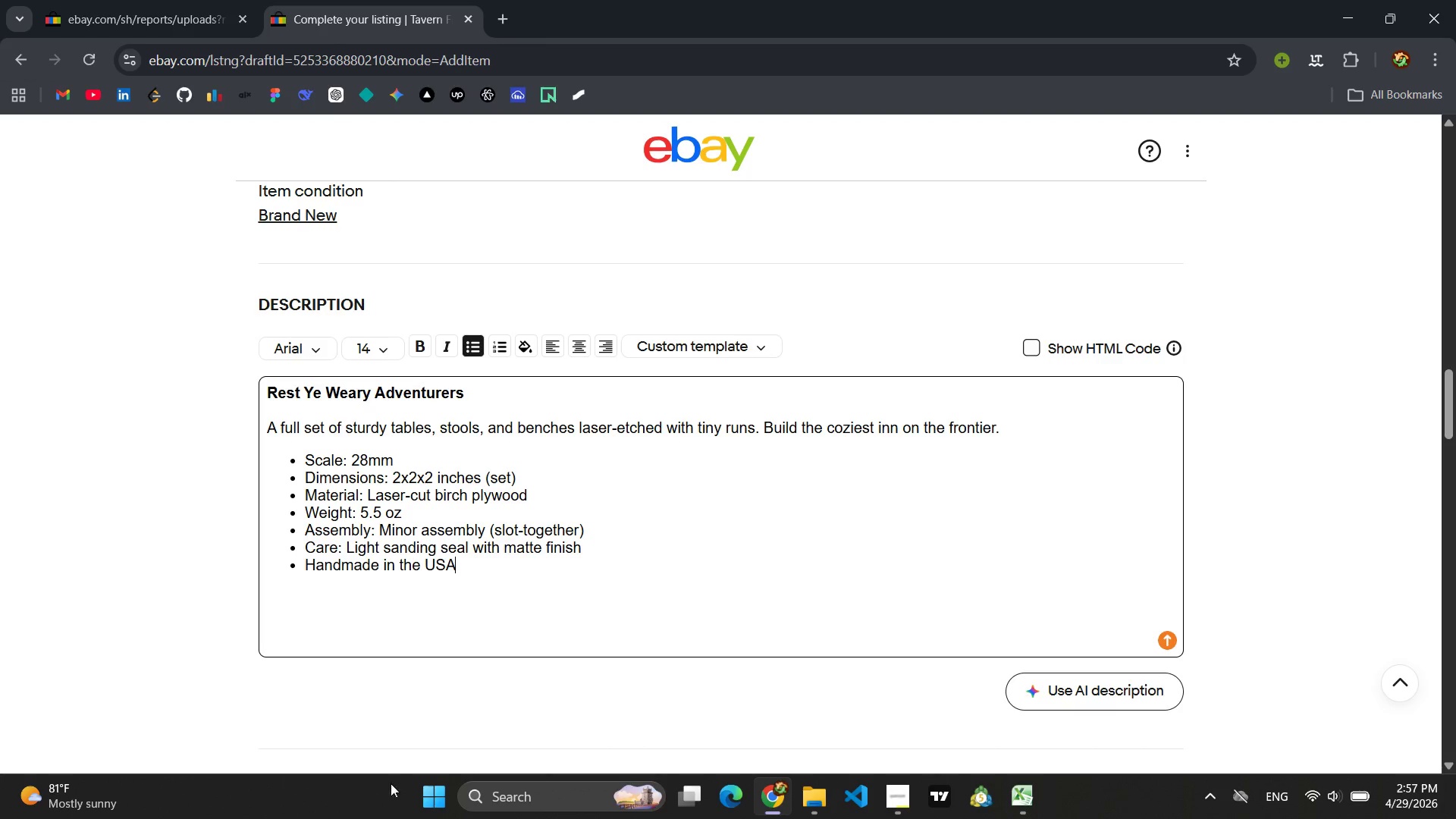 
left_click_drag(start_coordinate=[466, 571], to_coordinate=[297, 567])
 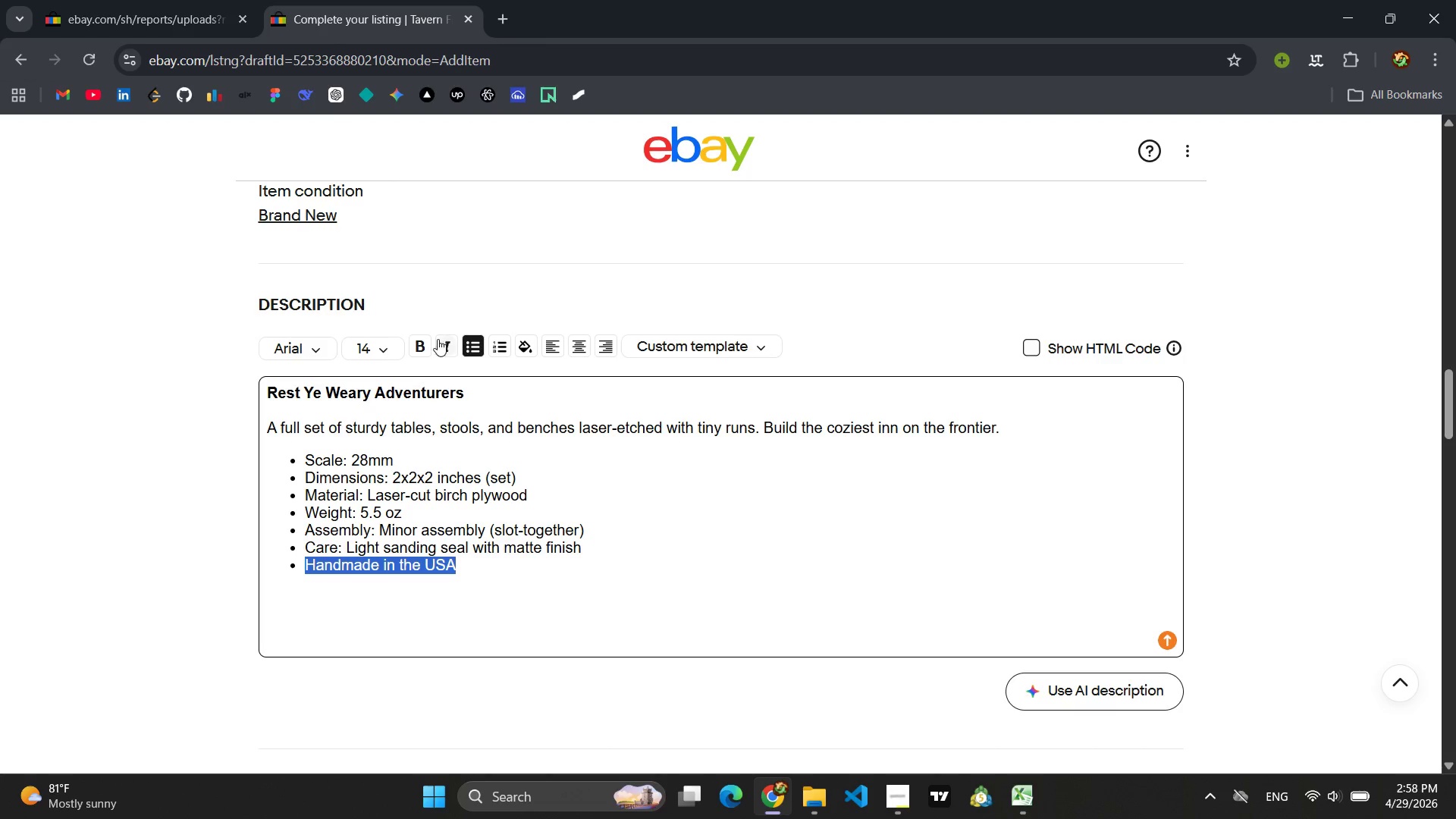 
left_click([413, 349])
 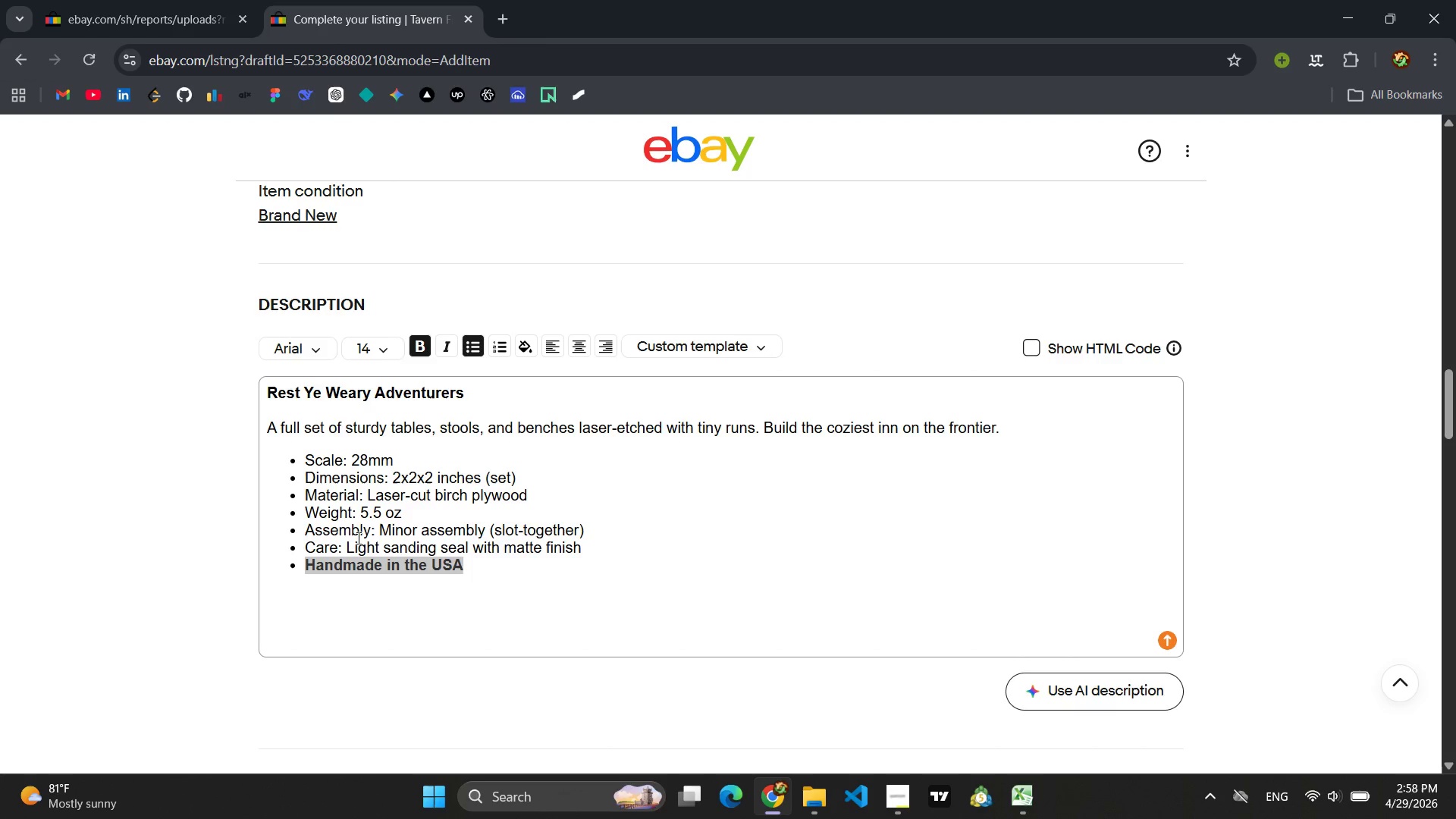 
left_click_drag(start_coordinate=[345, 546], to_coordinate=[305, 548])
 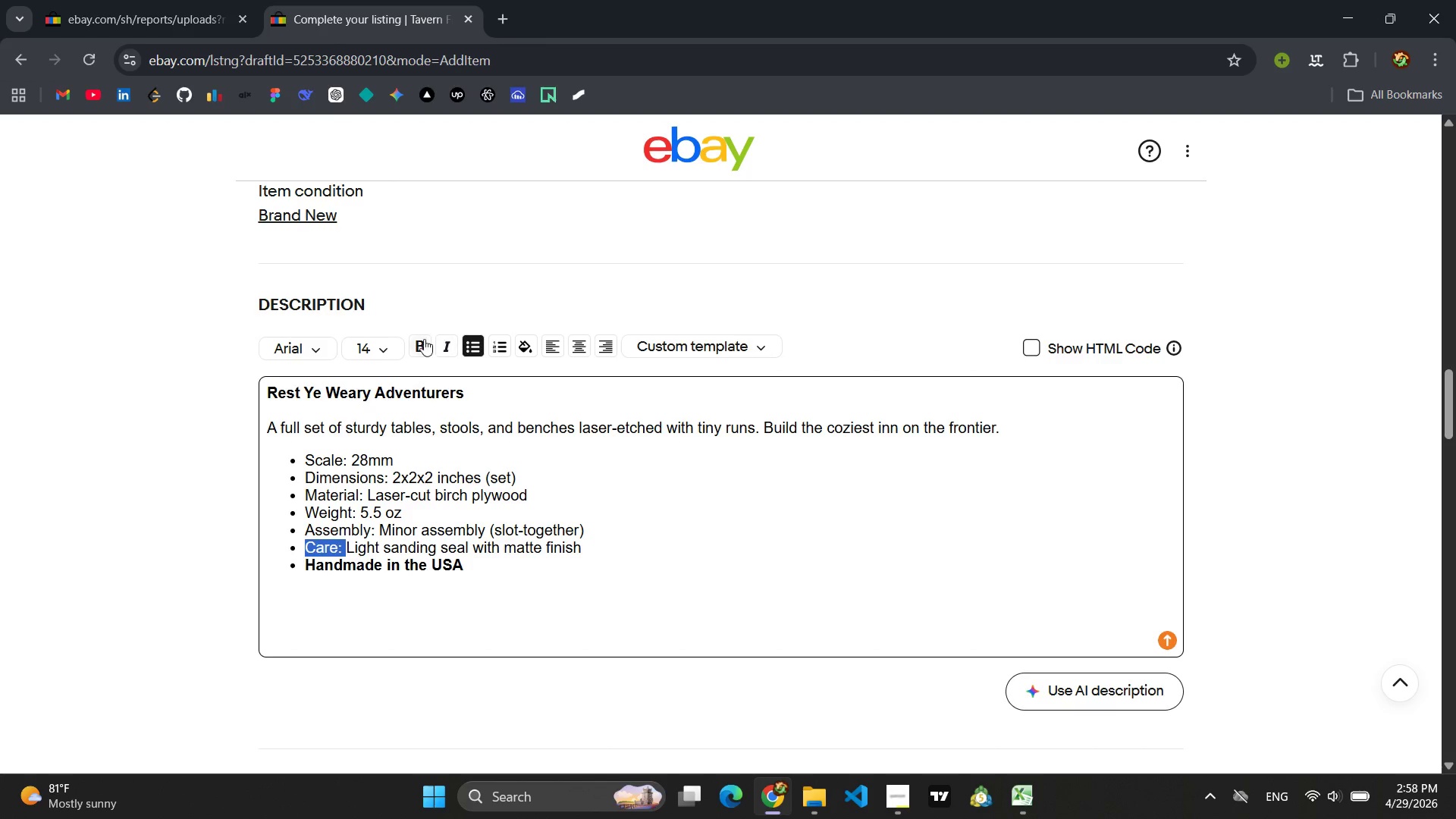 
left_click([422, 340])
 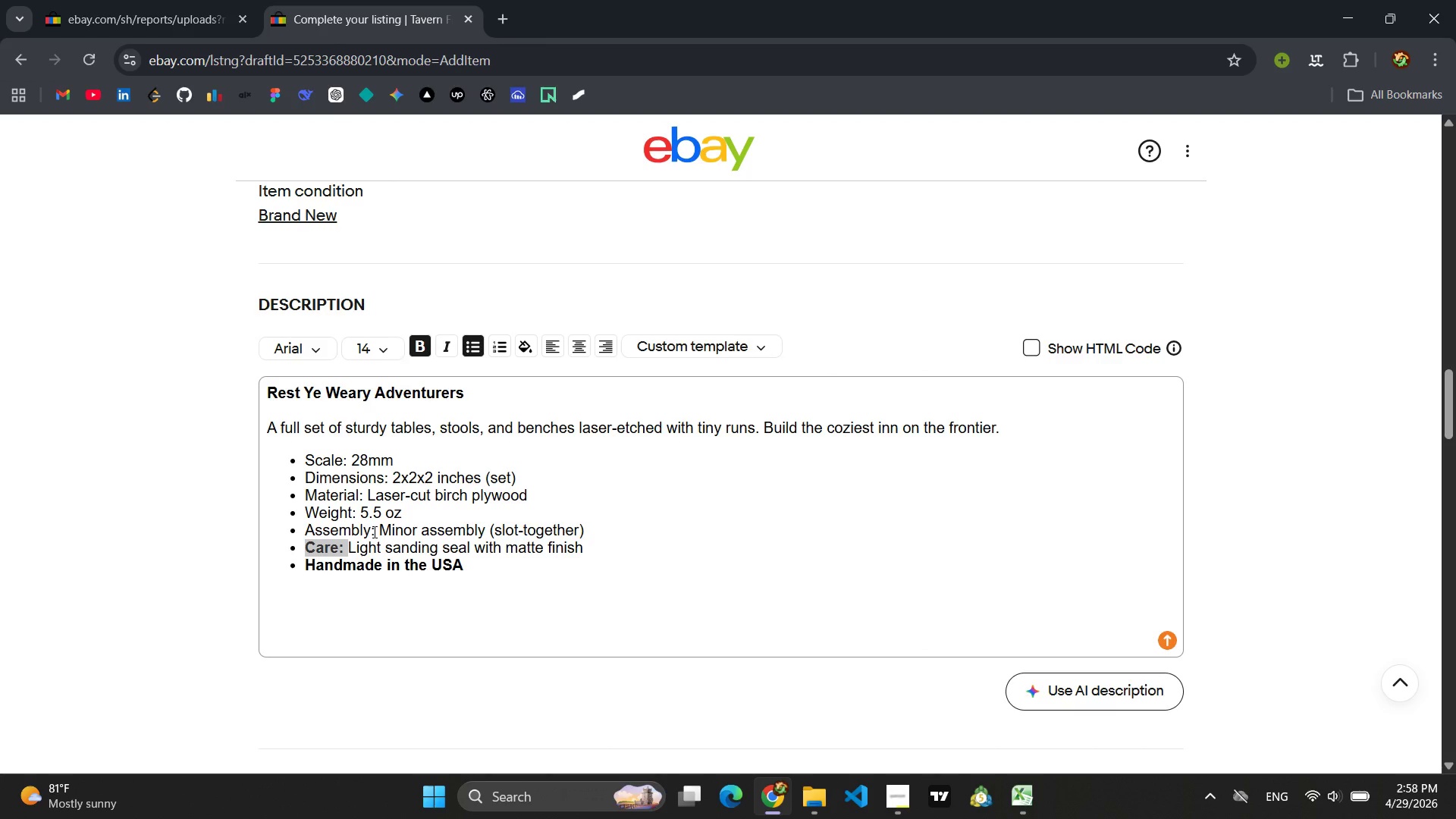 
left_click_drag(start_coordinate=[375, 529], to_coordinate=[309, 533])
 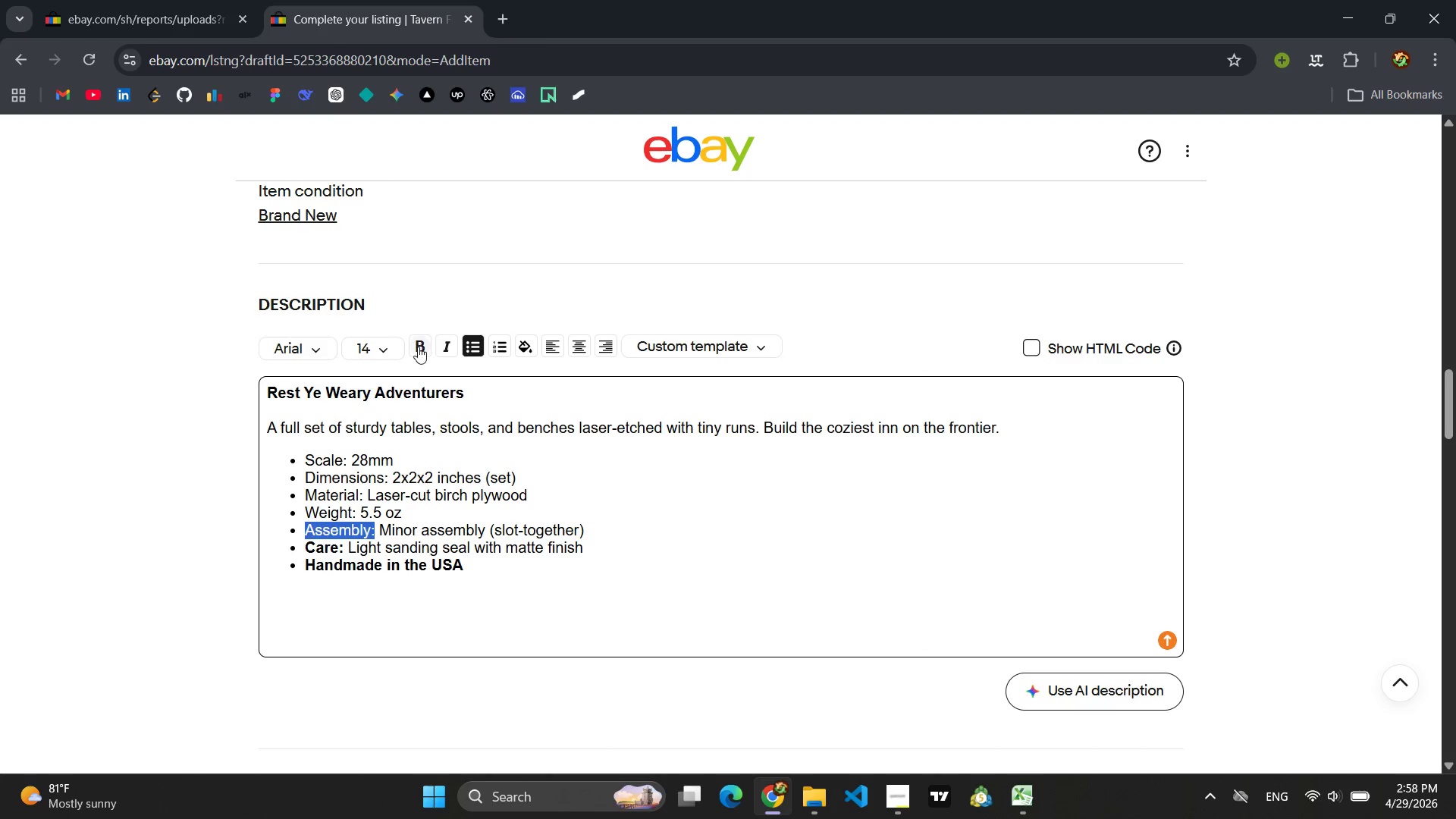 
left_click([419, 350])
 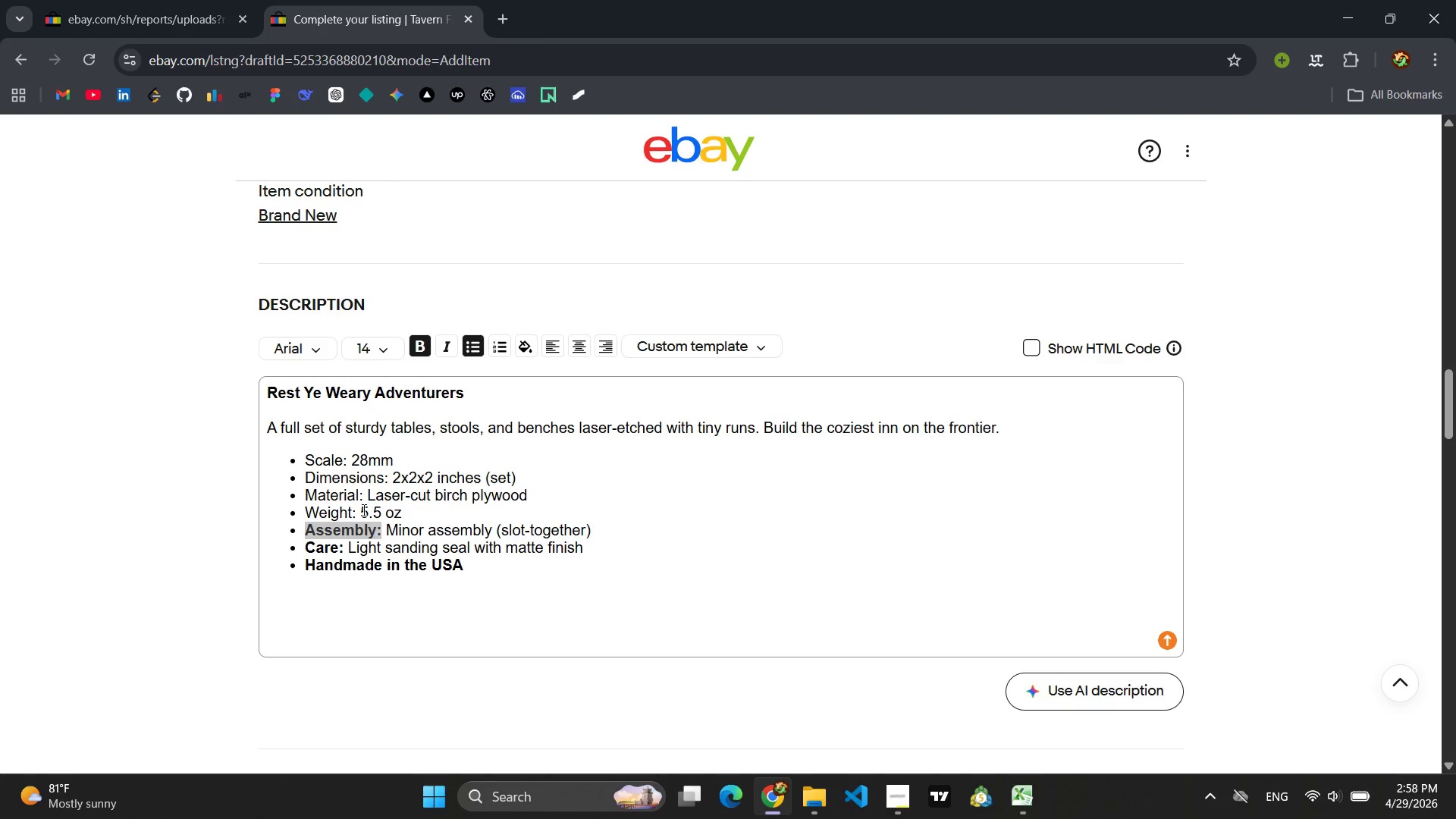 
left_click_drag(start_coordinate=[359, 510], to_coordinate=[289, 509])
 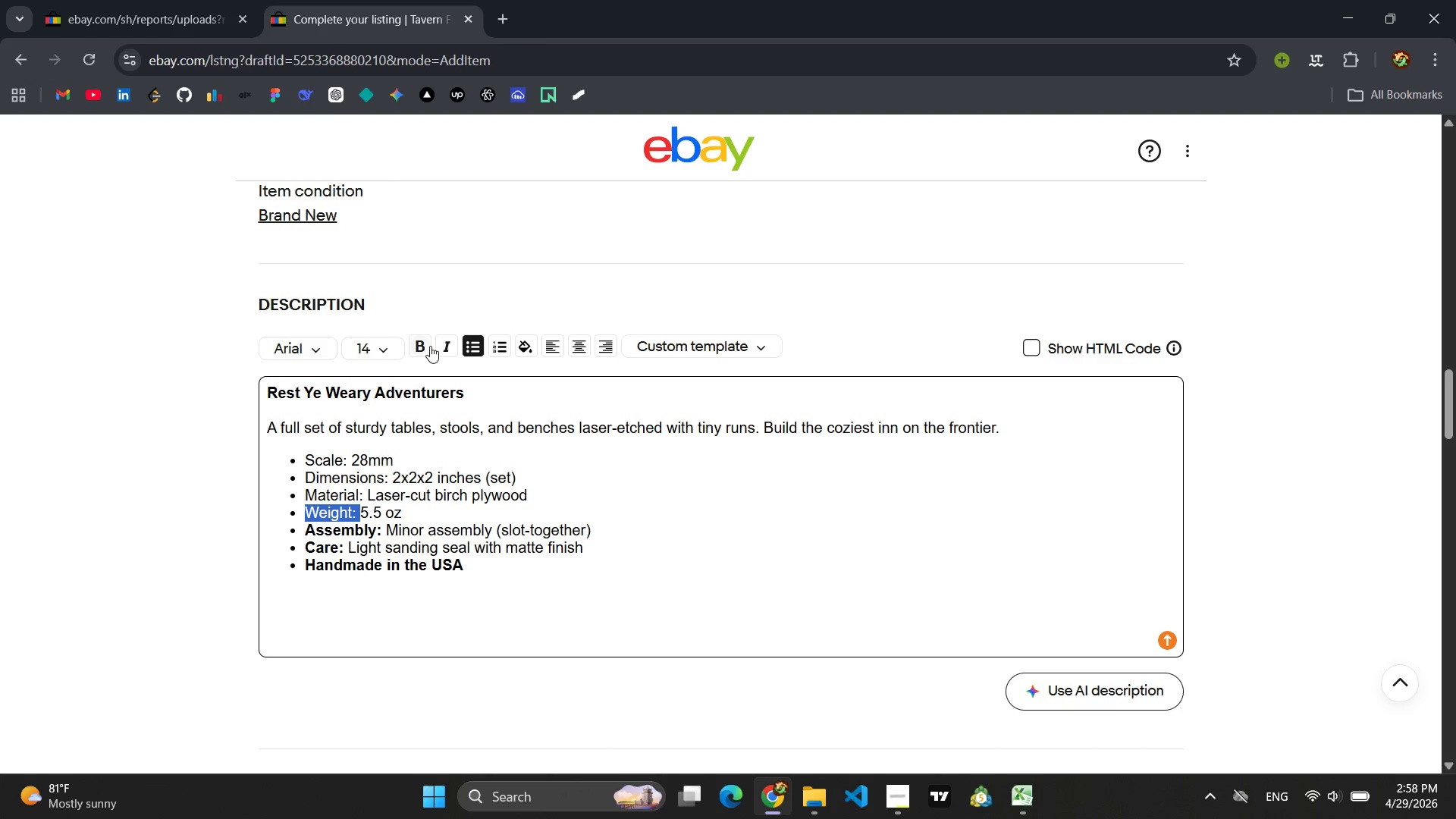 
left_click([429, 346])
 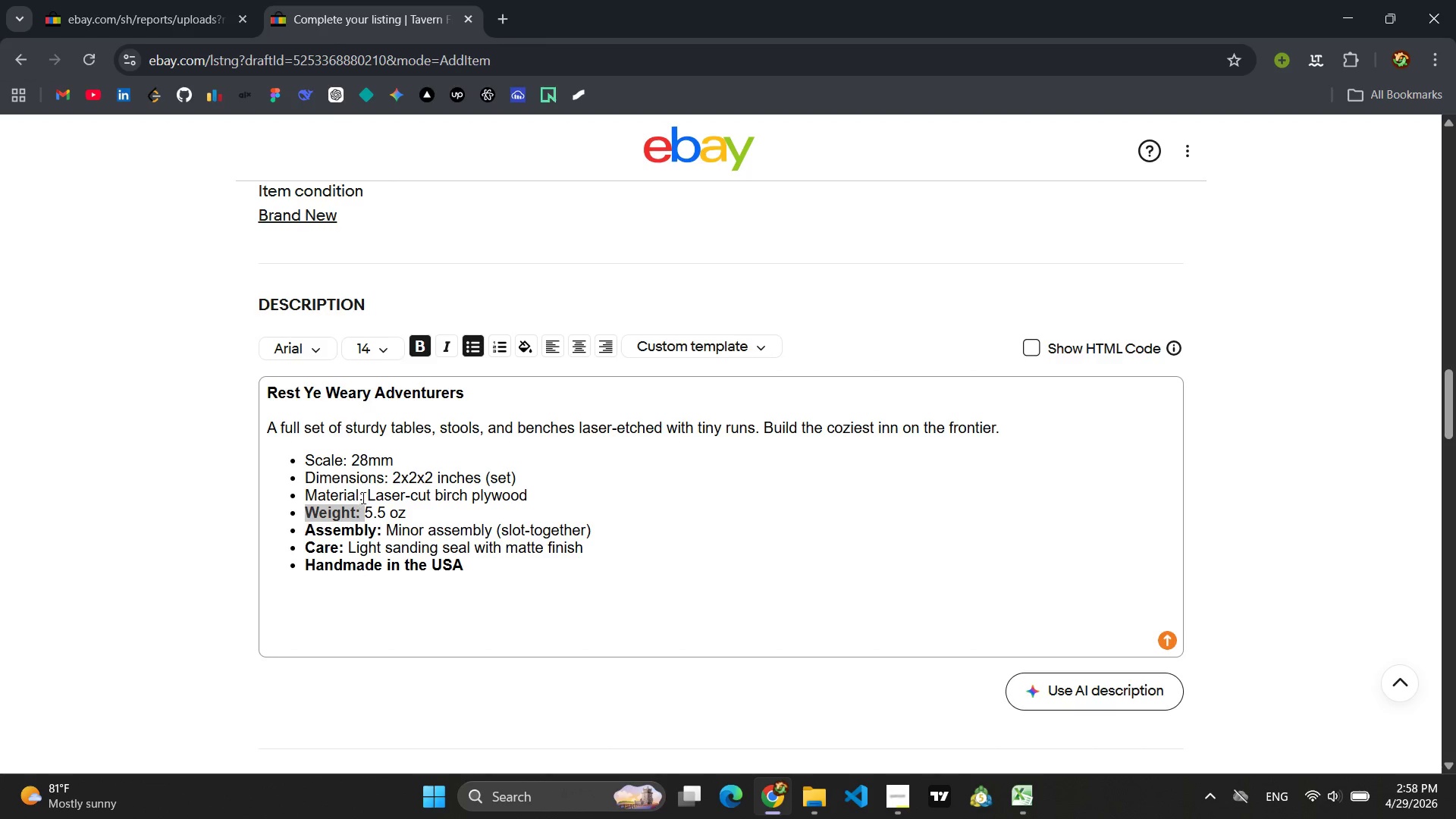 
left_click_drag(start_coordinate=[362, 497], to_coordinate=[306, 499])
 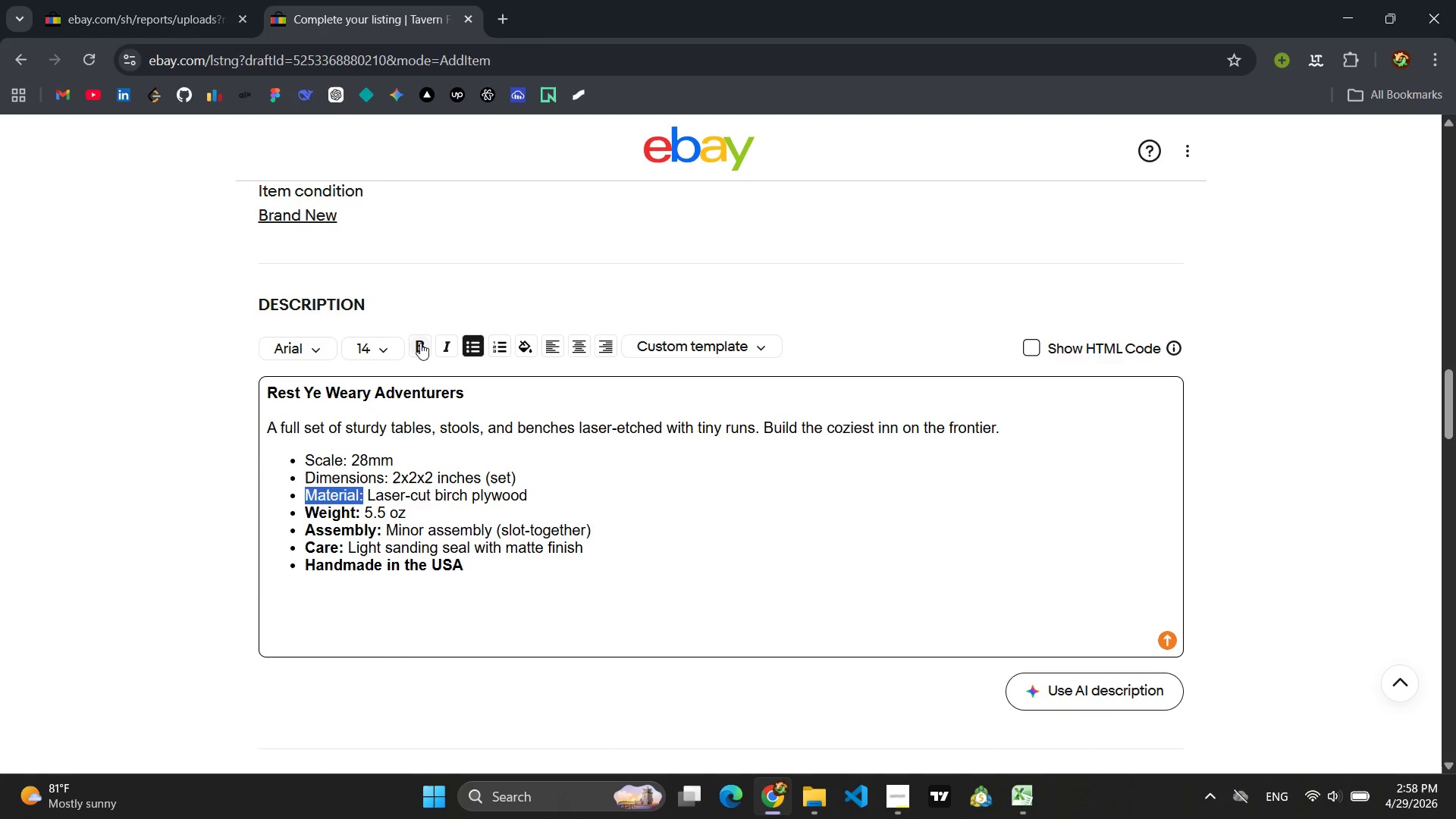 
left_click([420, 343])
 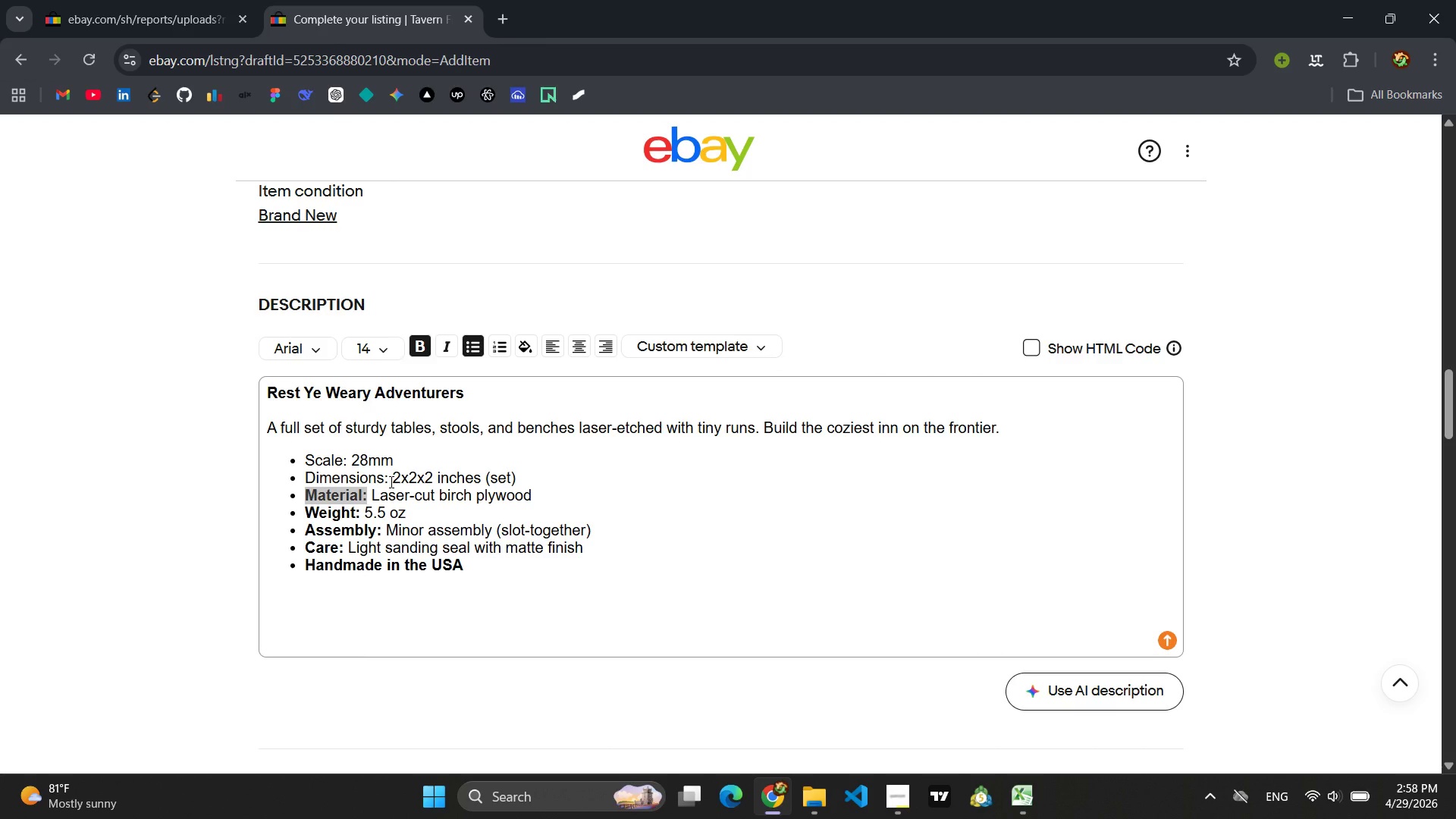 
left_click_drag(start_coordinate=[390, 482], to_coordinate=[331, 481])
 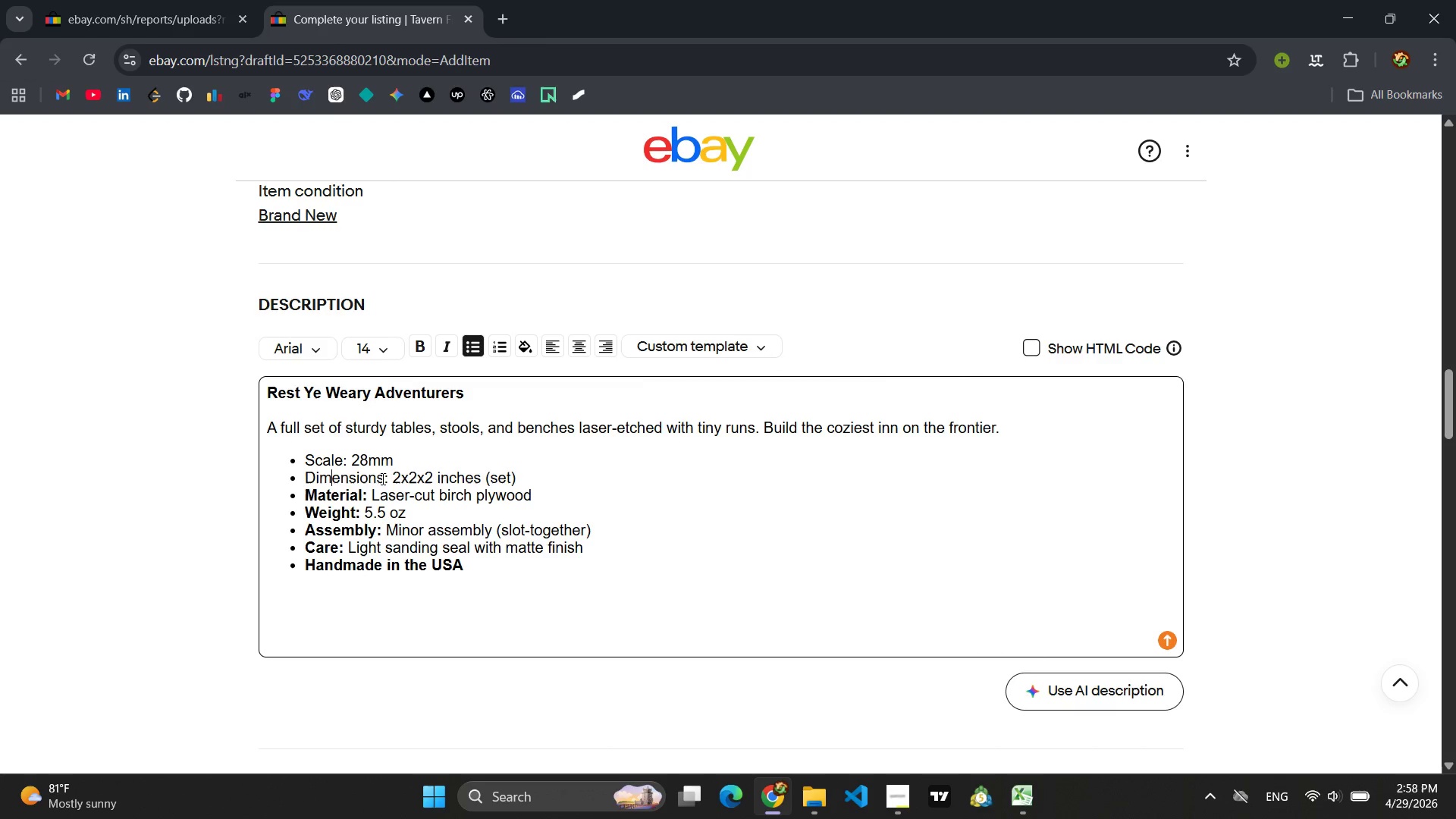 
left_click_drag(start_coordinate=[392, 478], to_coordinate=[297, 479])
 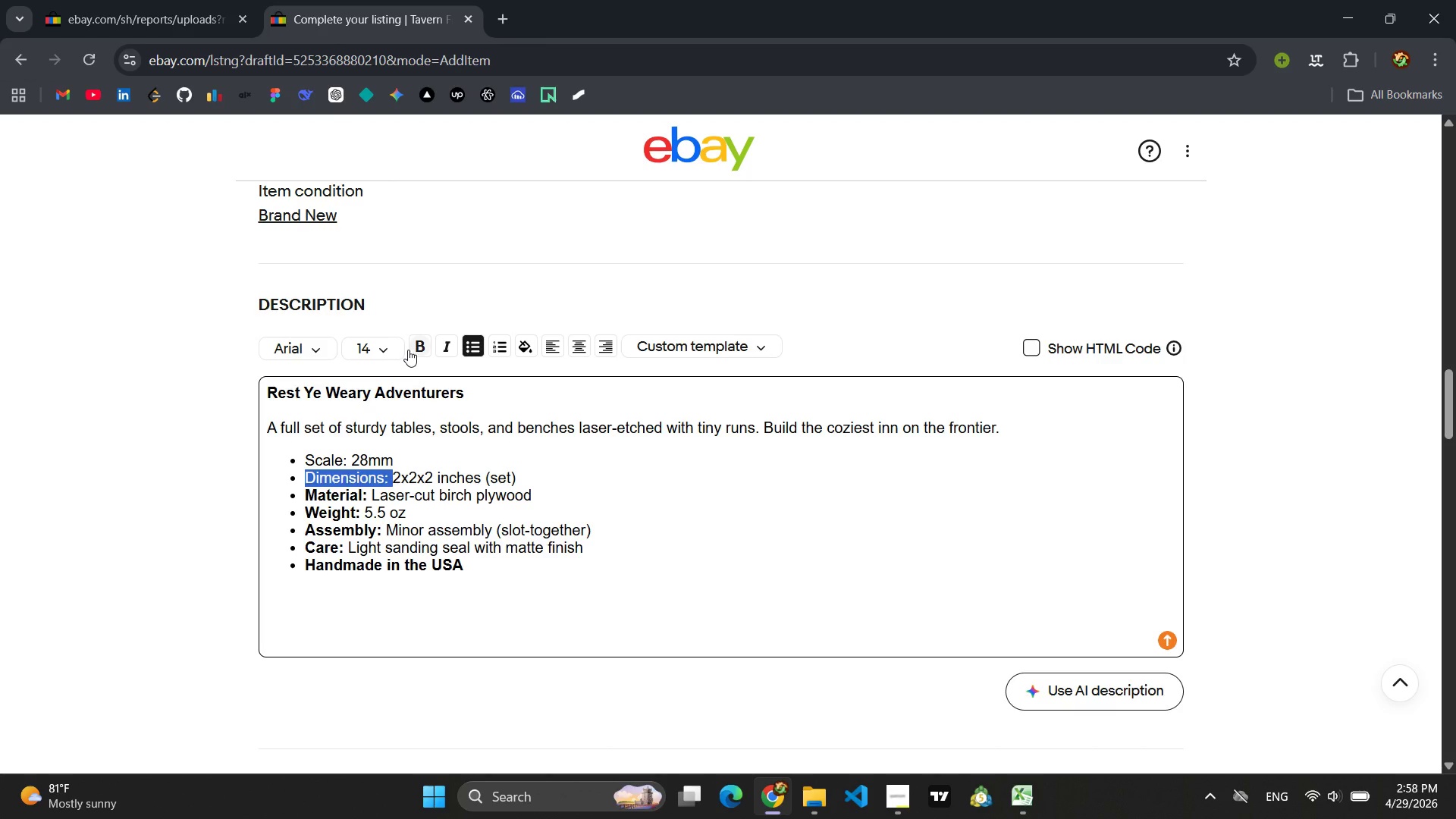 
left_click([413, 350])
 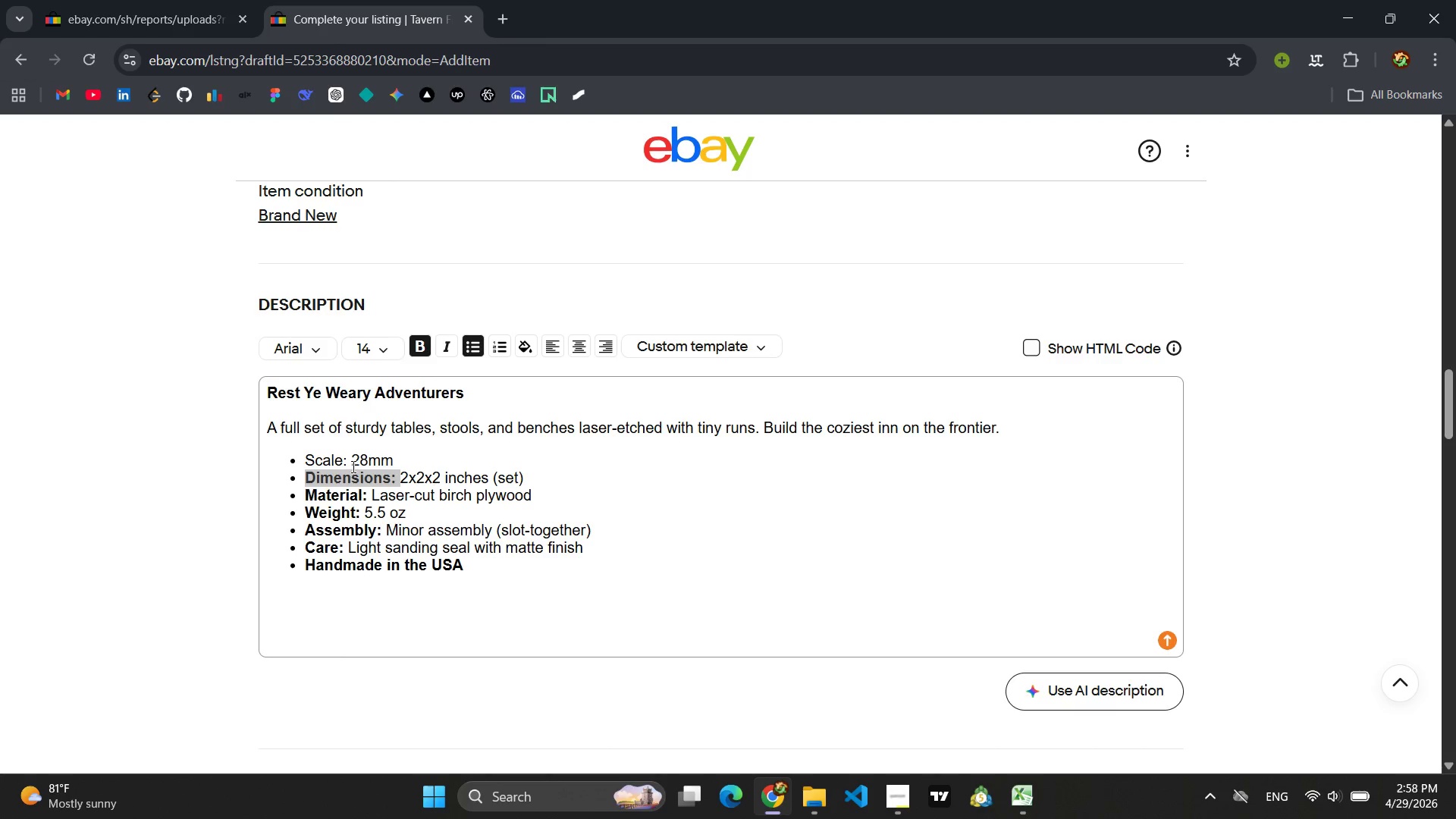 
left_click_drag(start_coordinate=[349, 462], to_coordinate=[277, 460])
 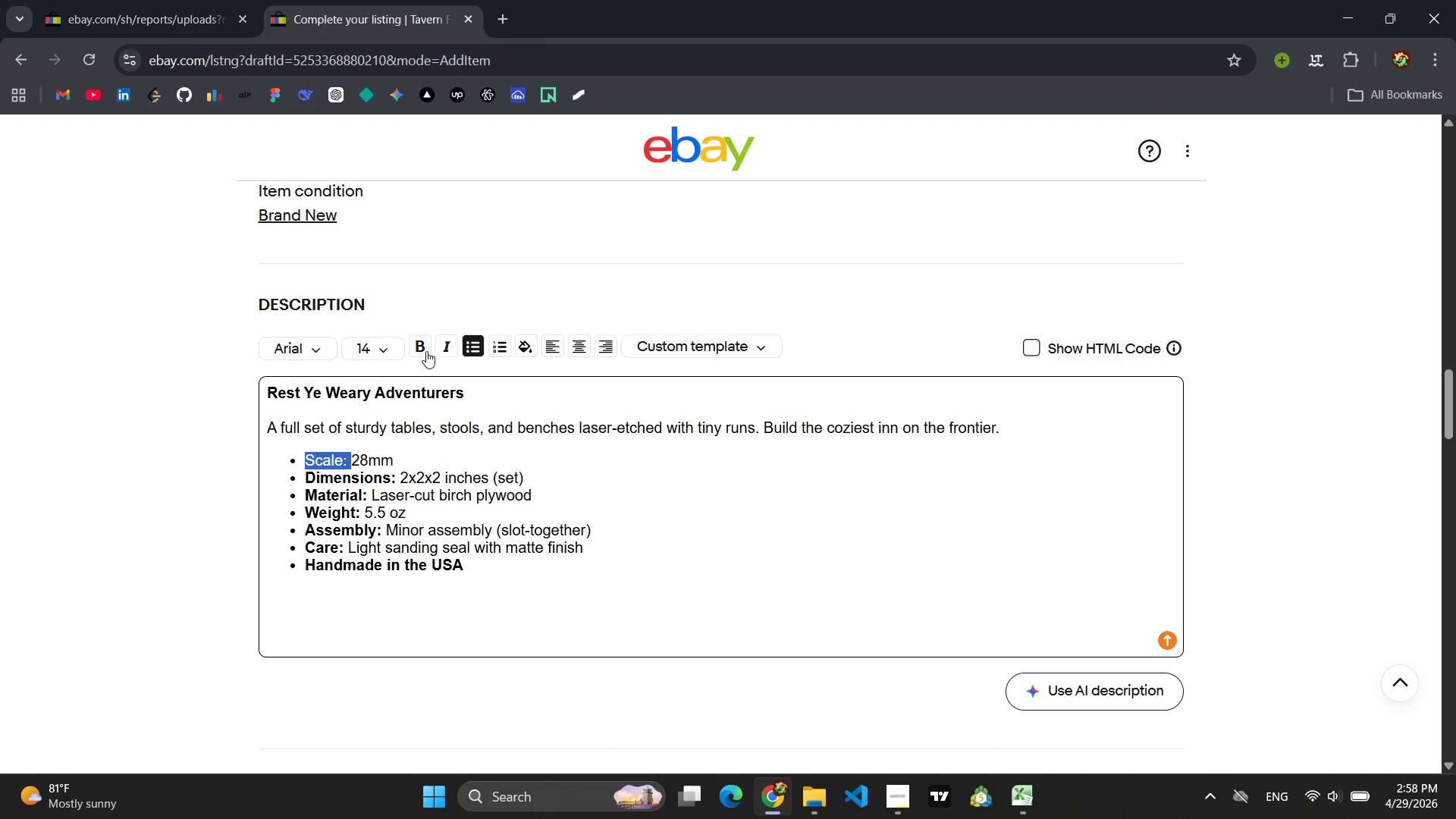 
left_click([426, 351])
 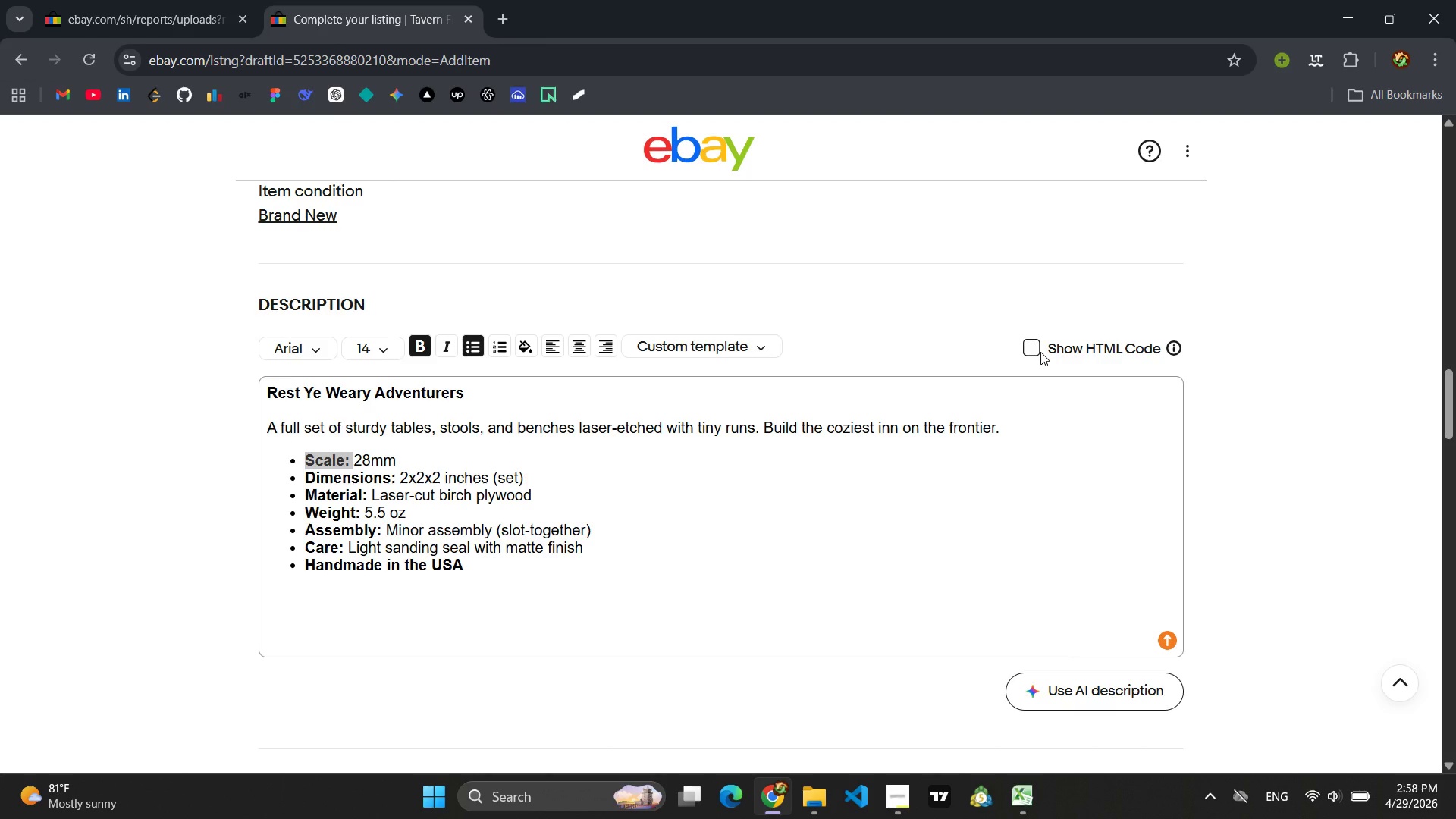 
left_click([1037, 352])
 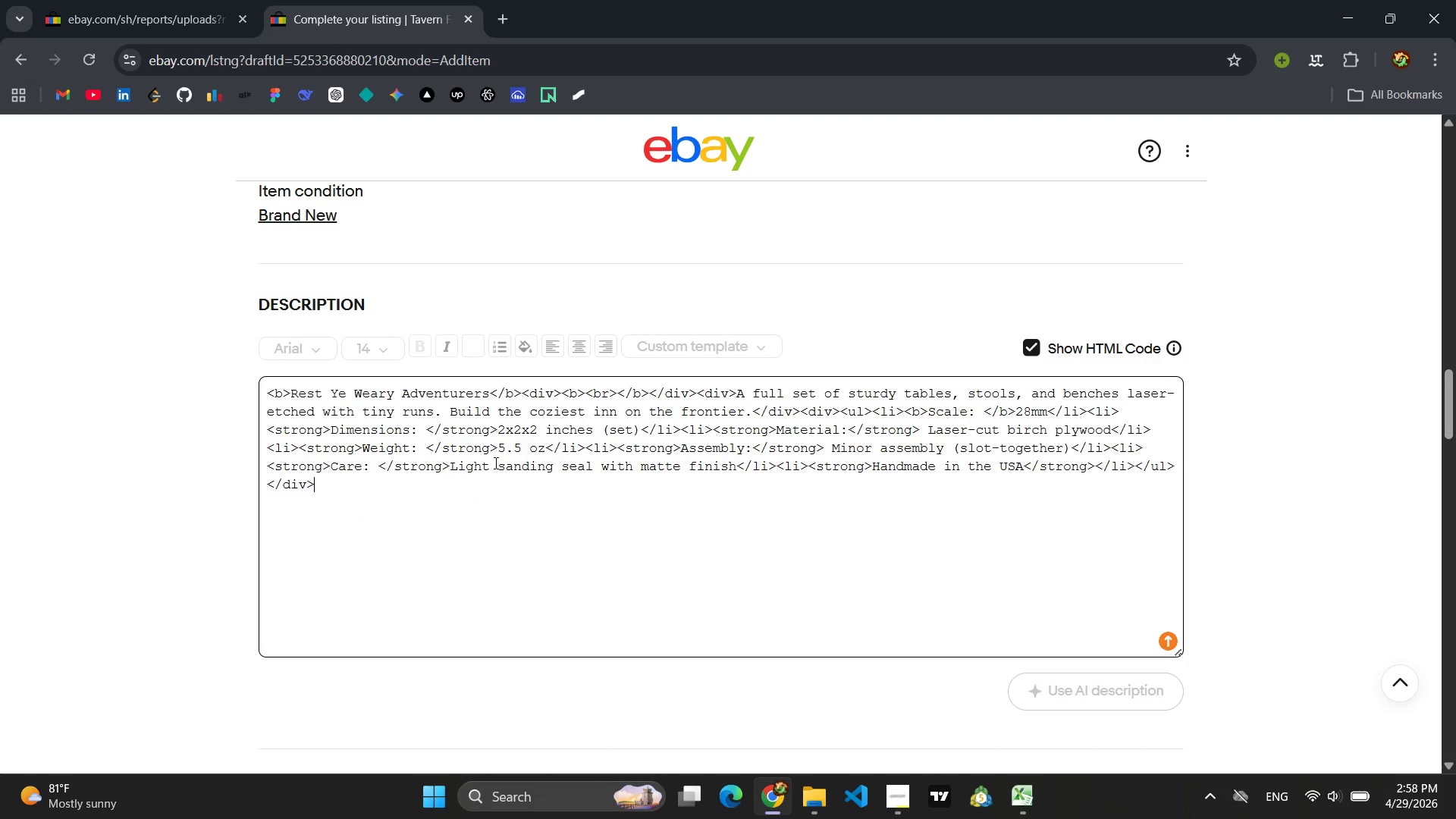 
key(Control+A)
 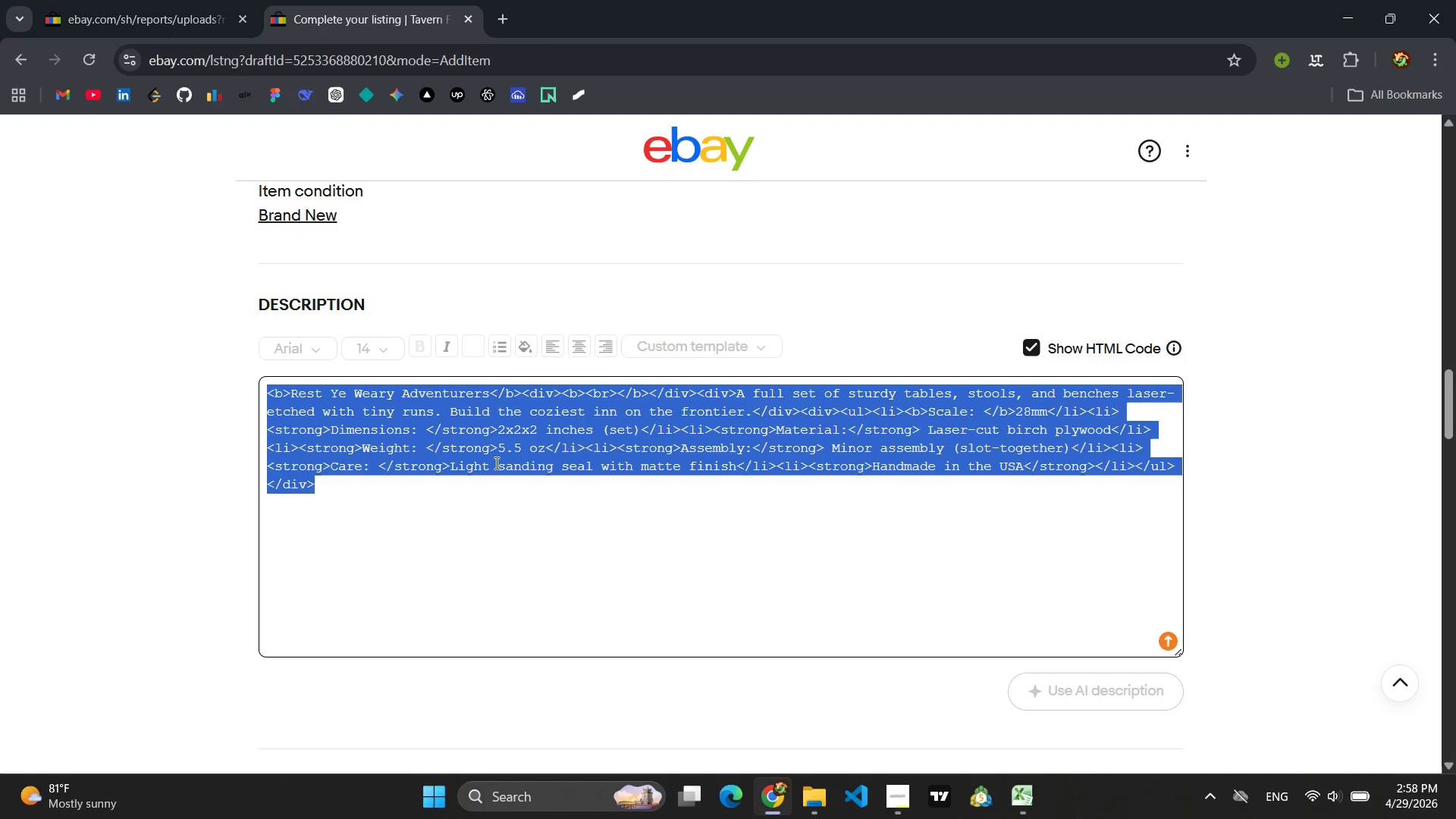 
key(Control+C)
 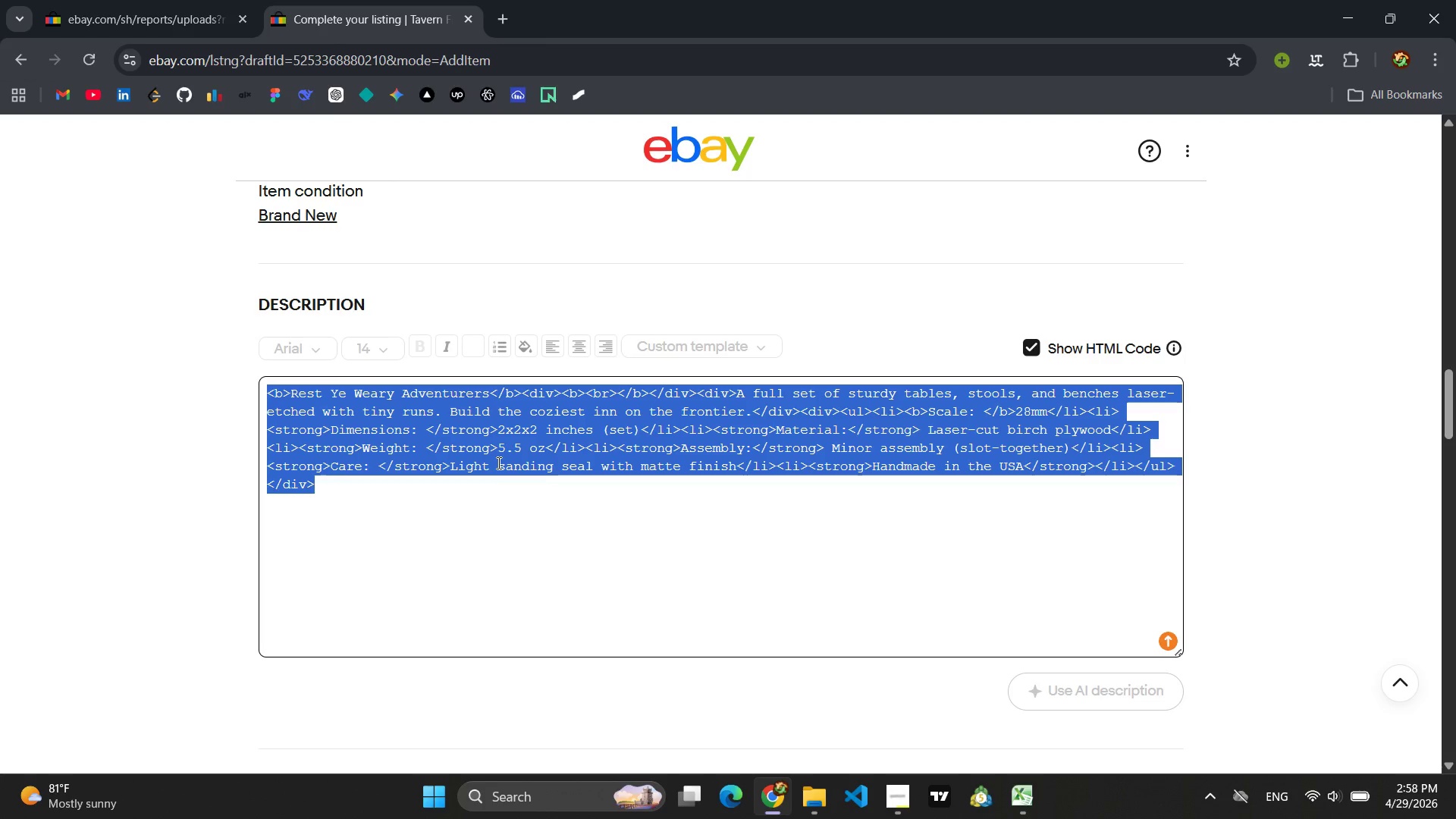 
key(CapsLock)
 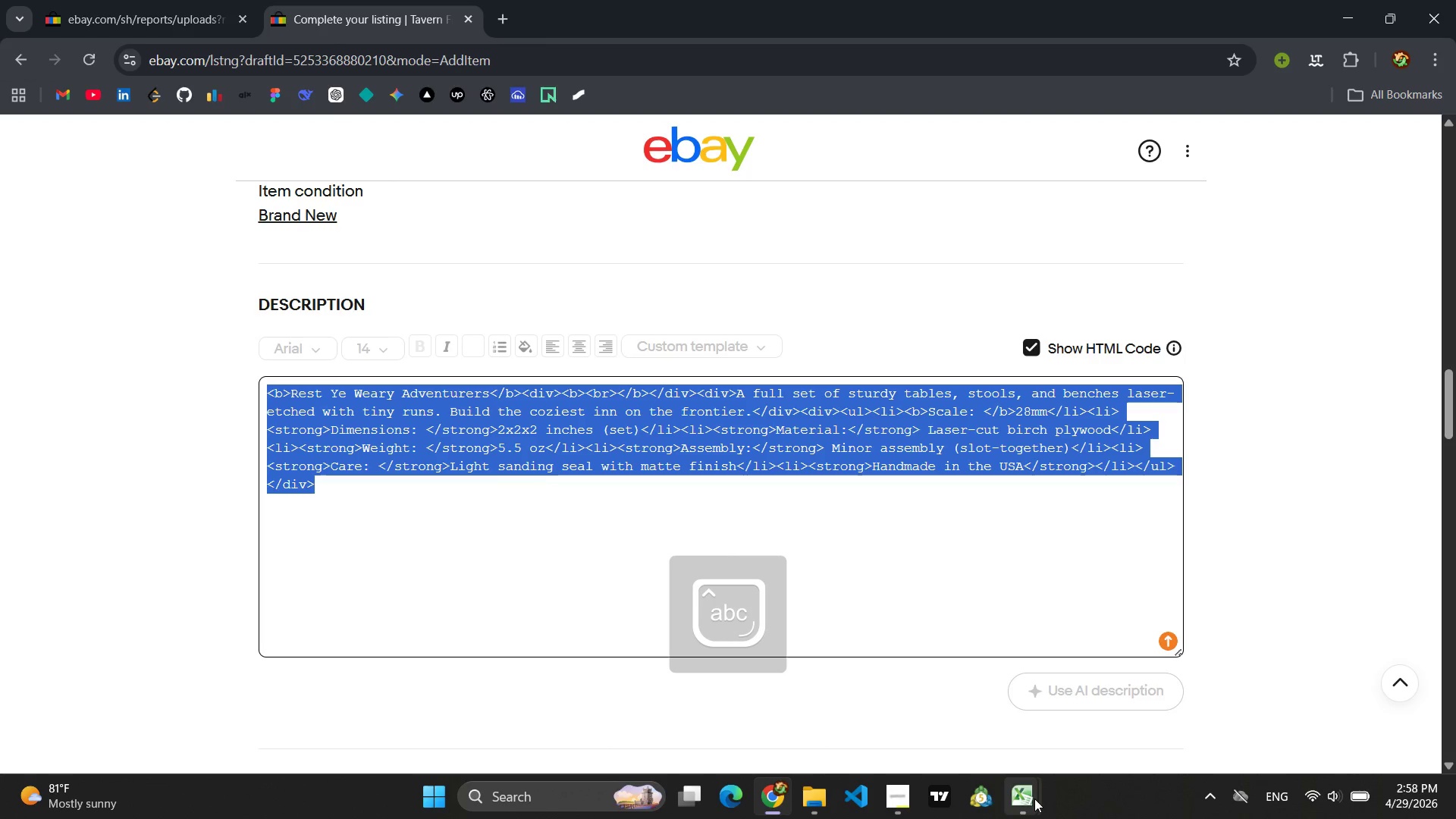 
left_click([1099, 732])
 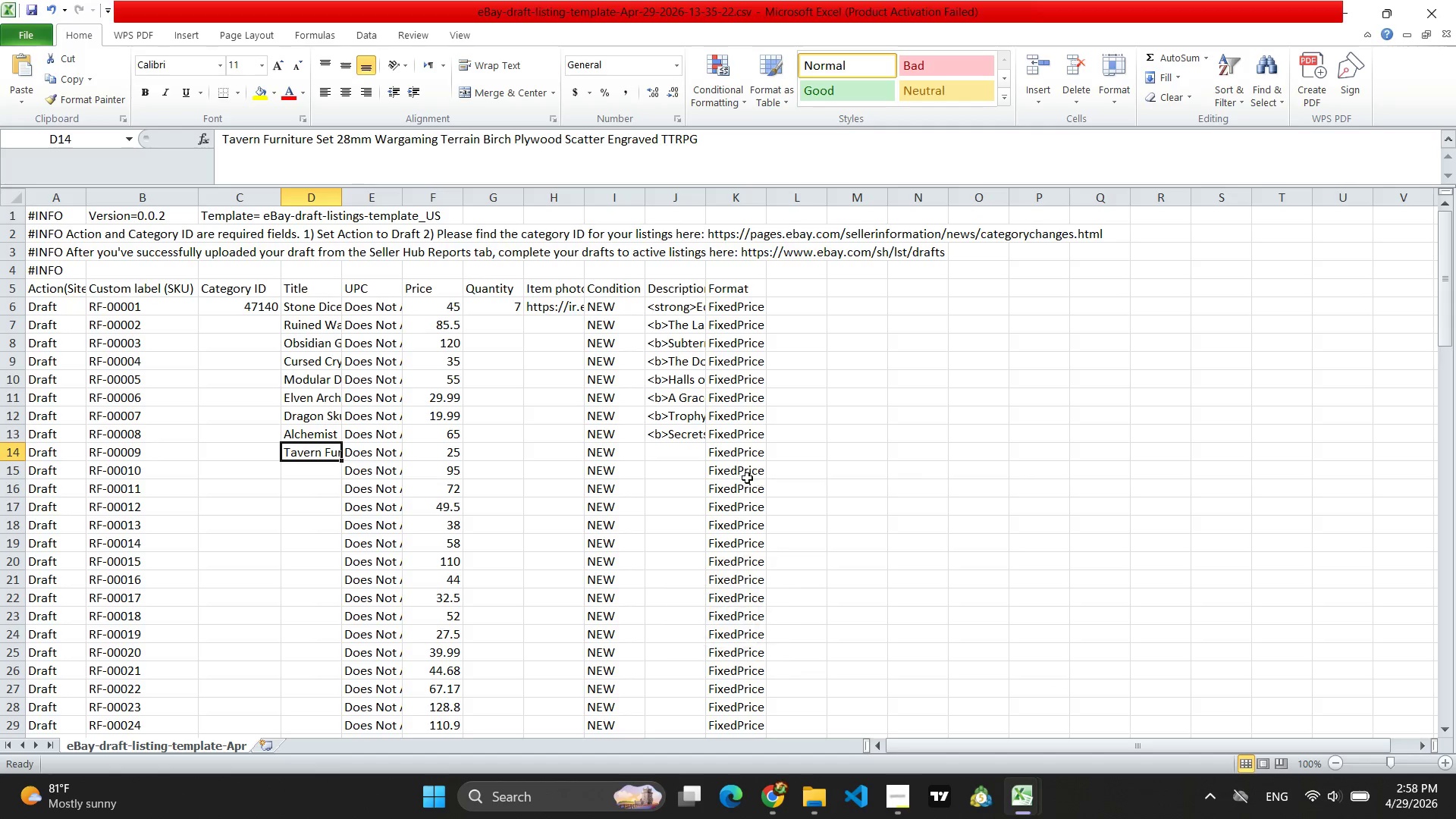 
left_click([688, 453])
 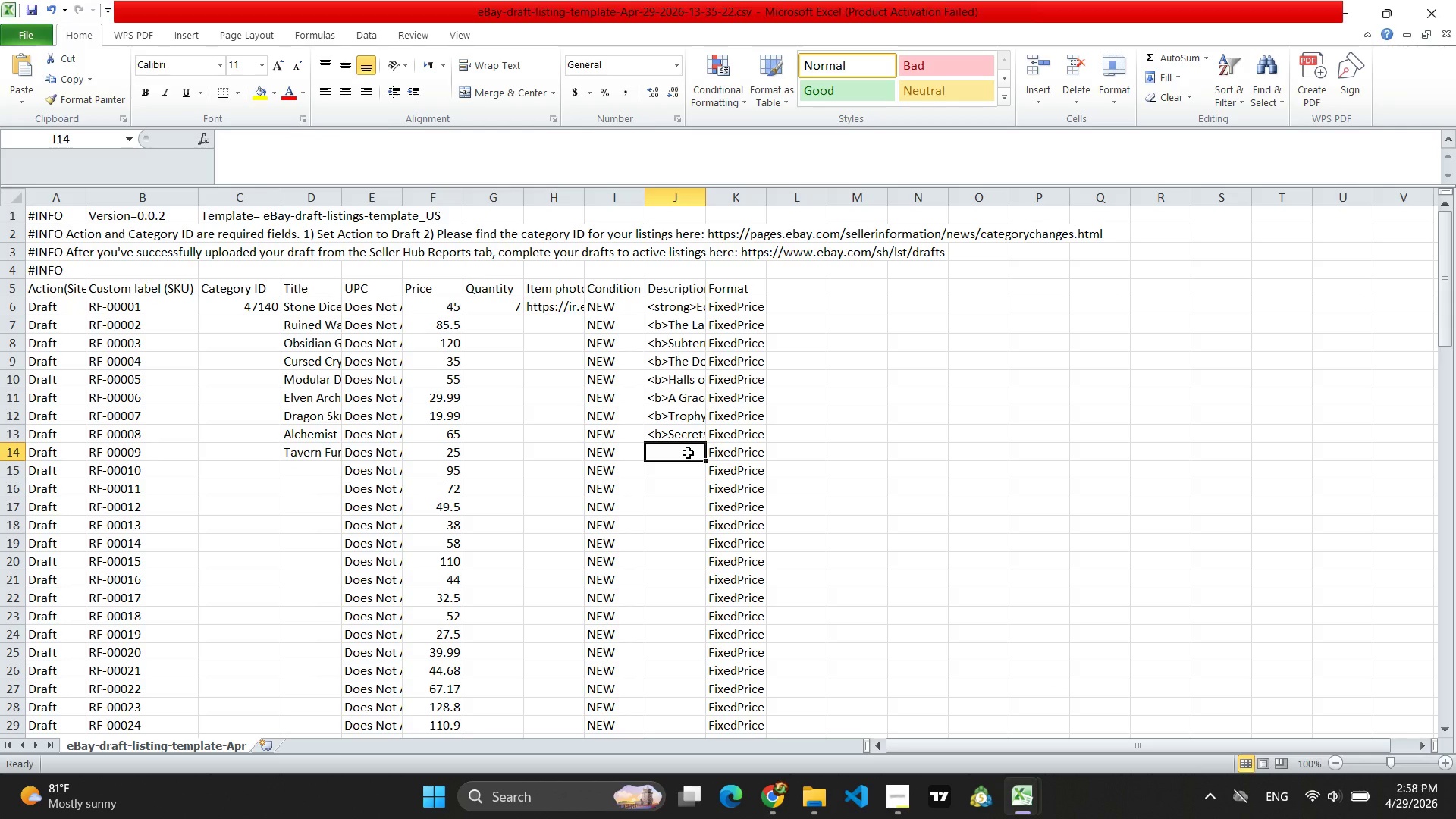 
key(Control+V)
 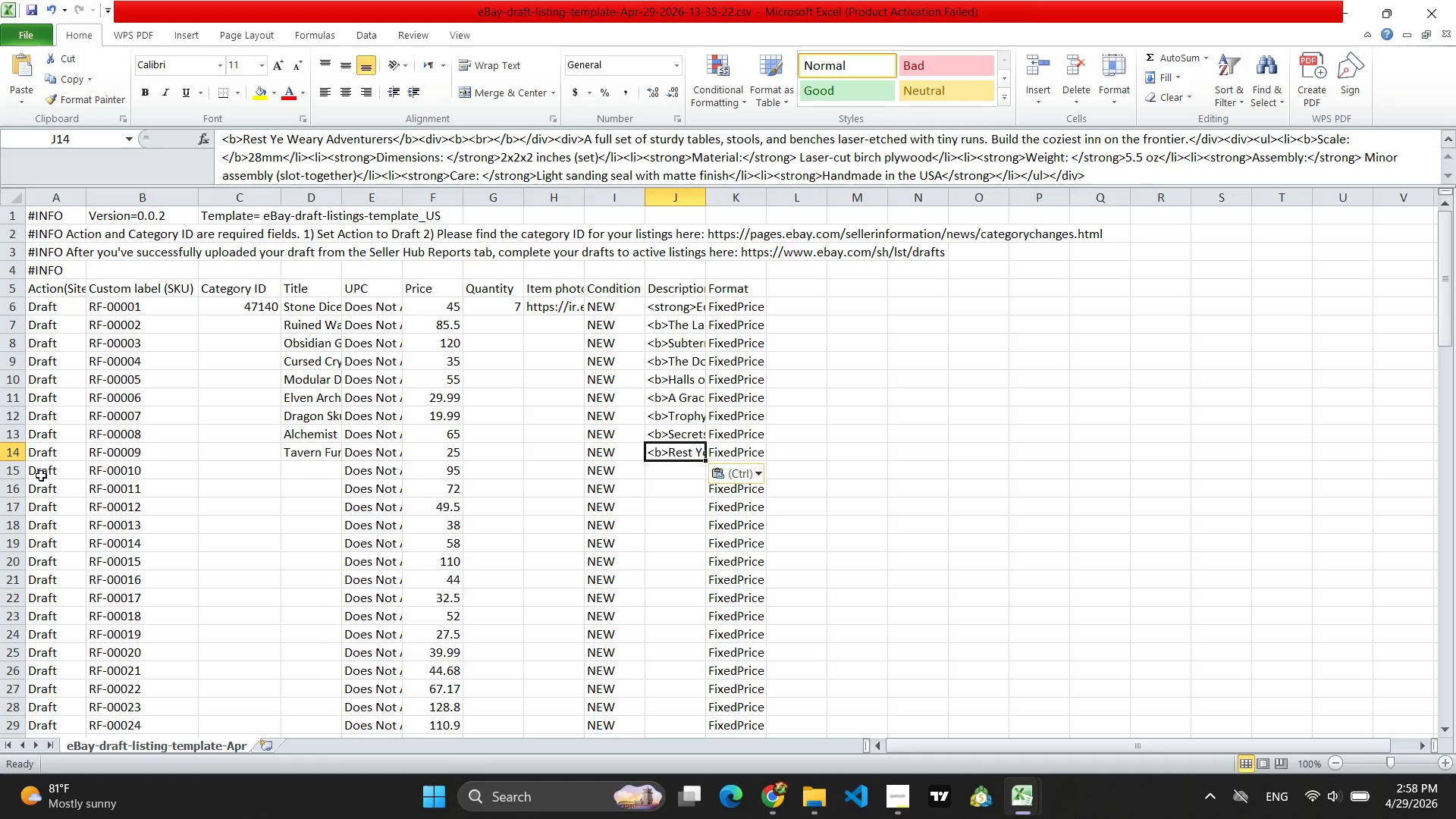 
left_click([15, 469])
 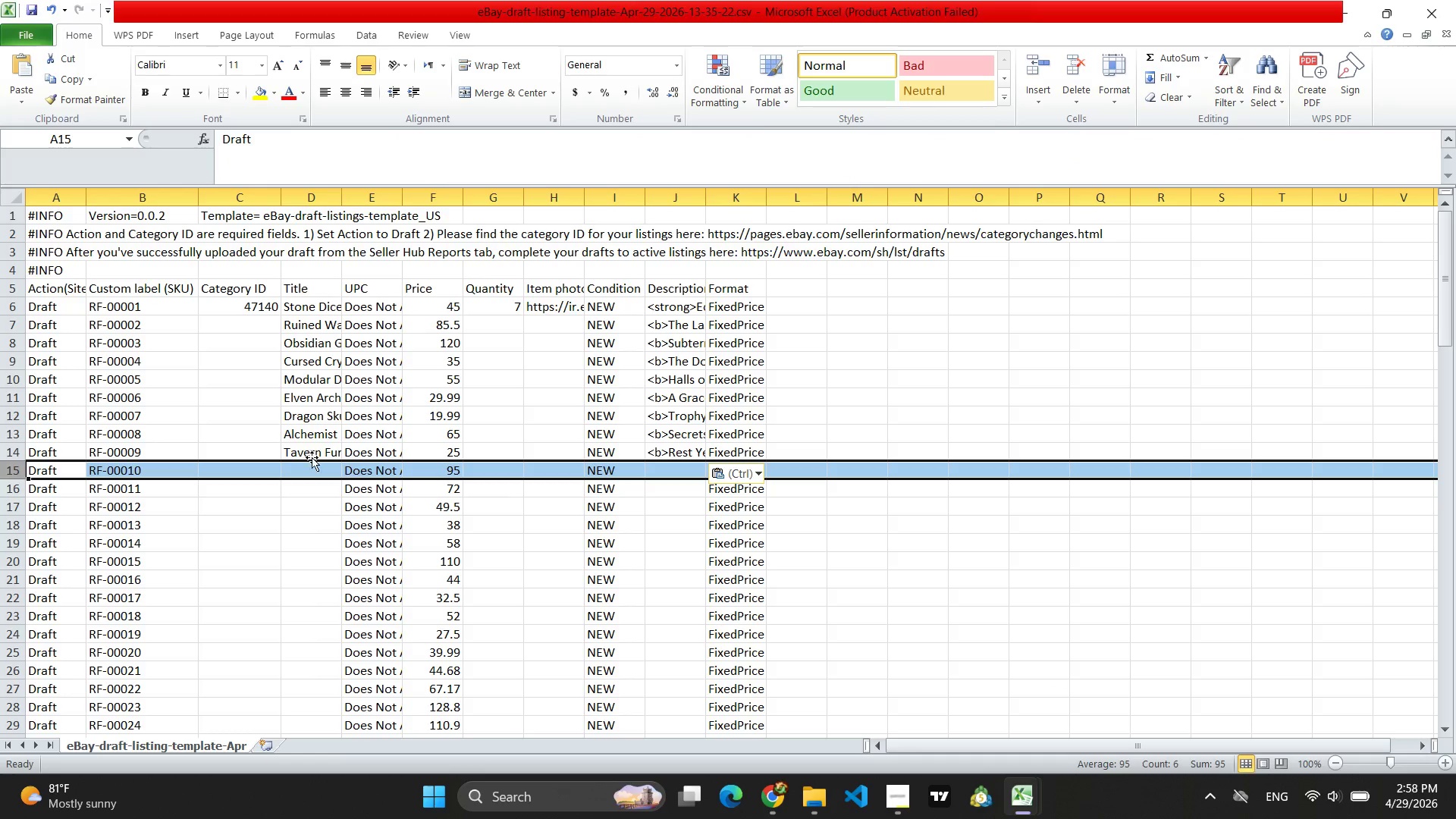 
left_click([315, 466])
 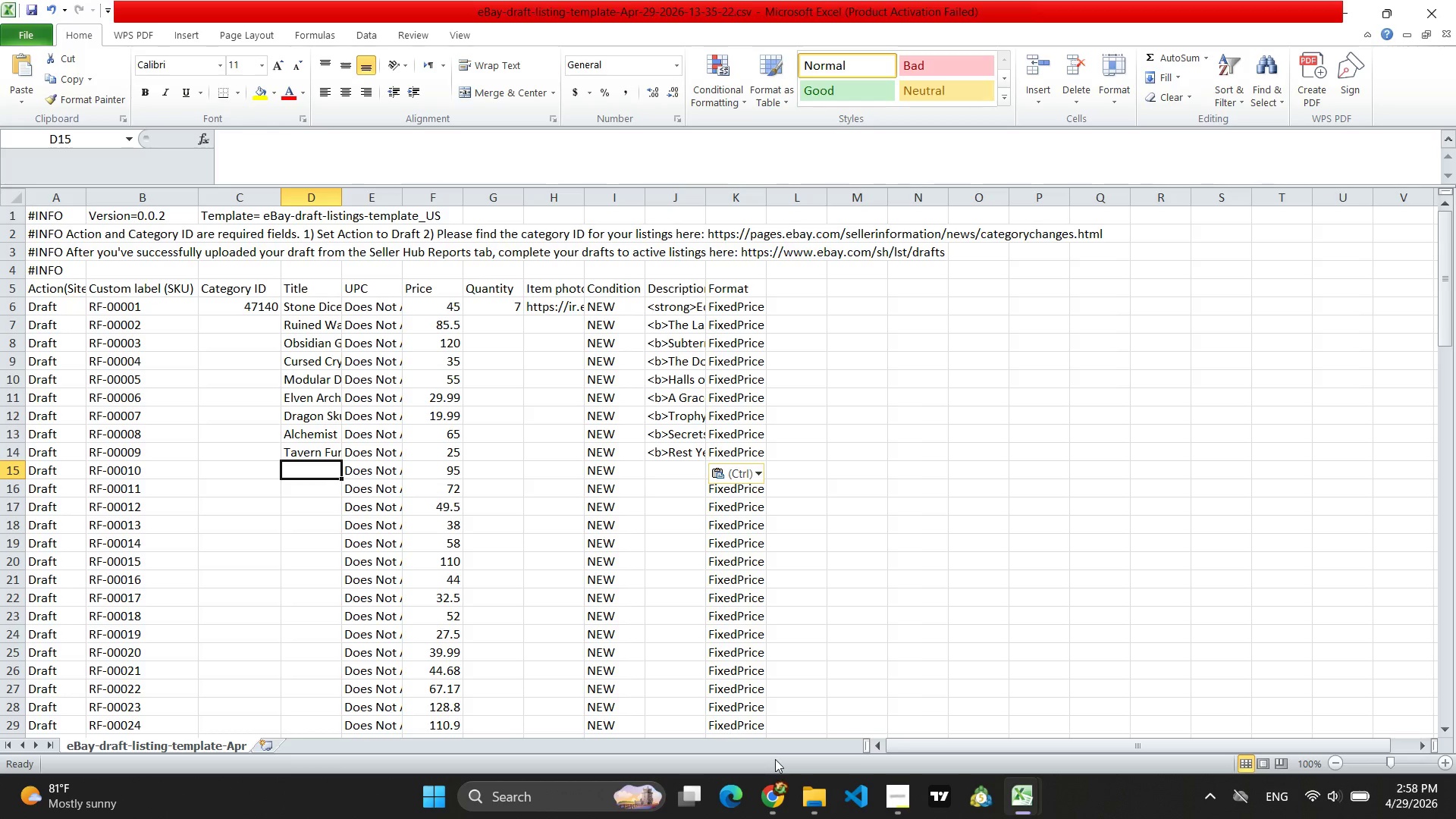 
left_click_drag(start_coordinate=[782, 793], to_coordinate=[782, 797])
 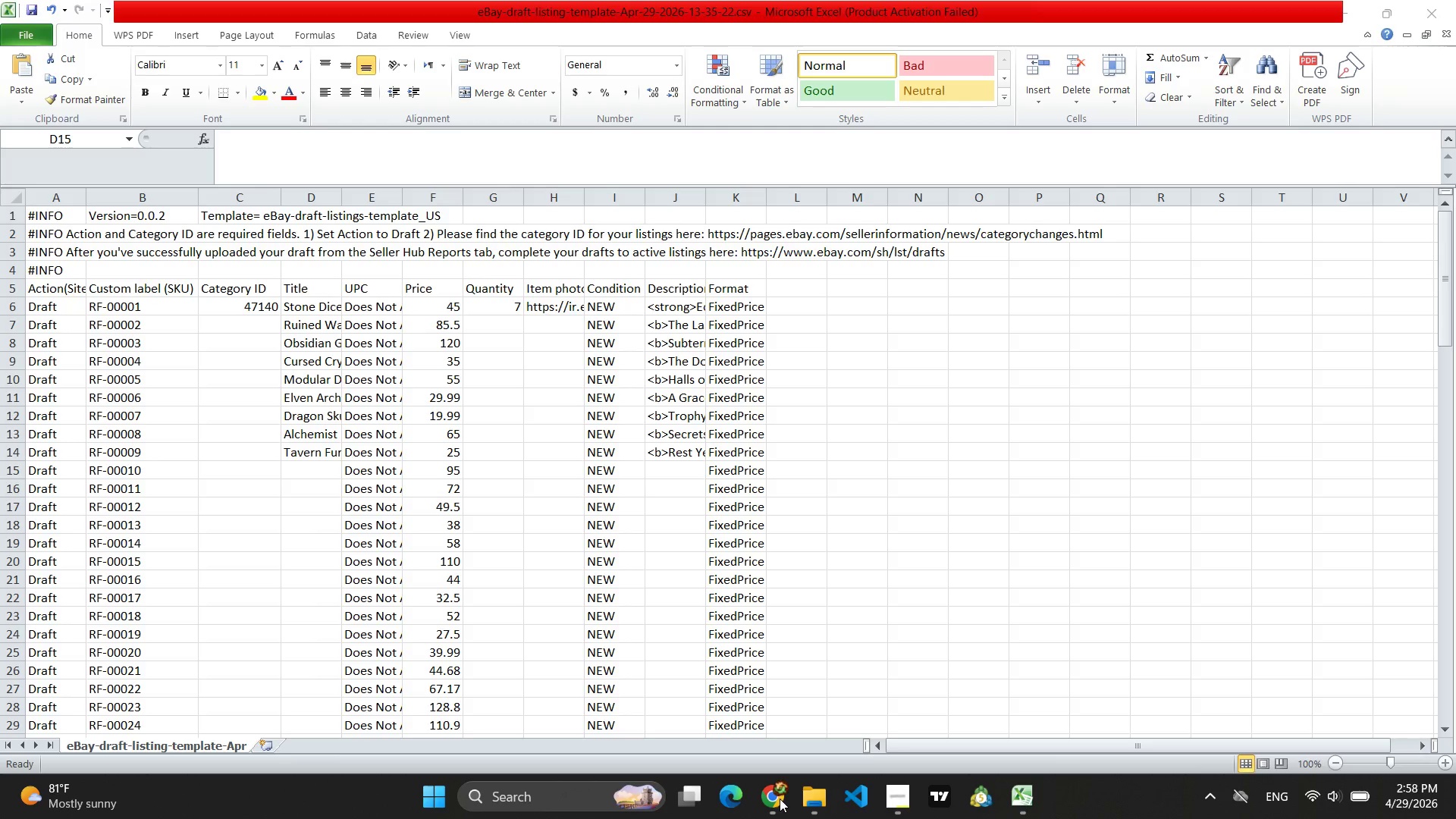 
left_click([770, 809])
 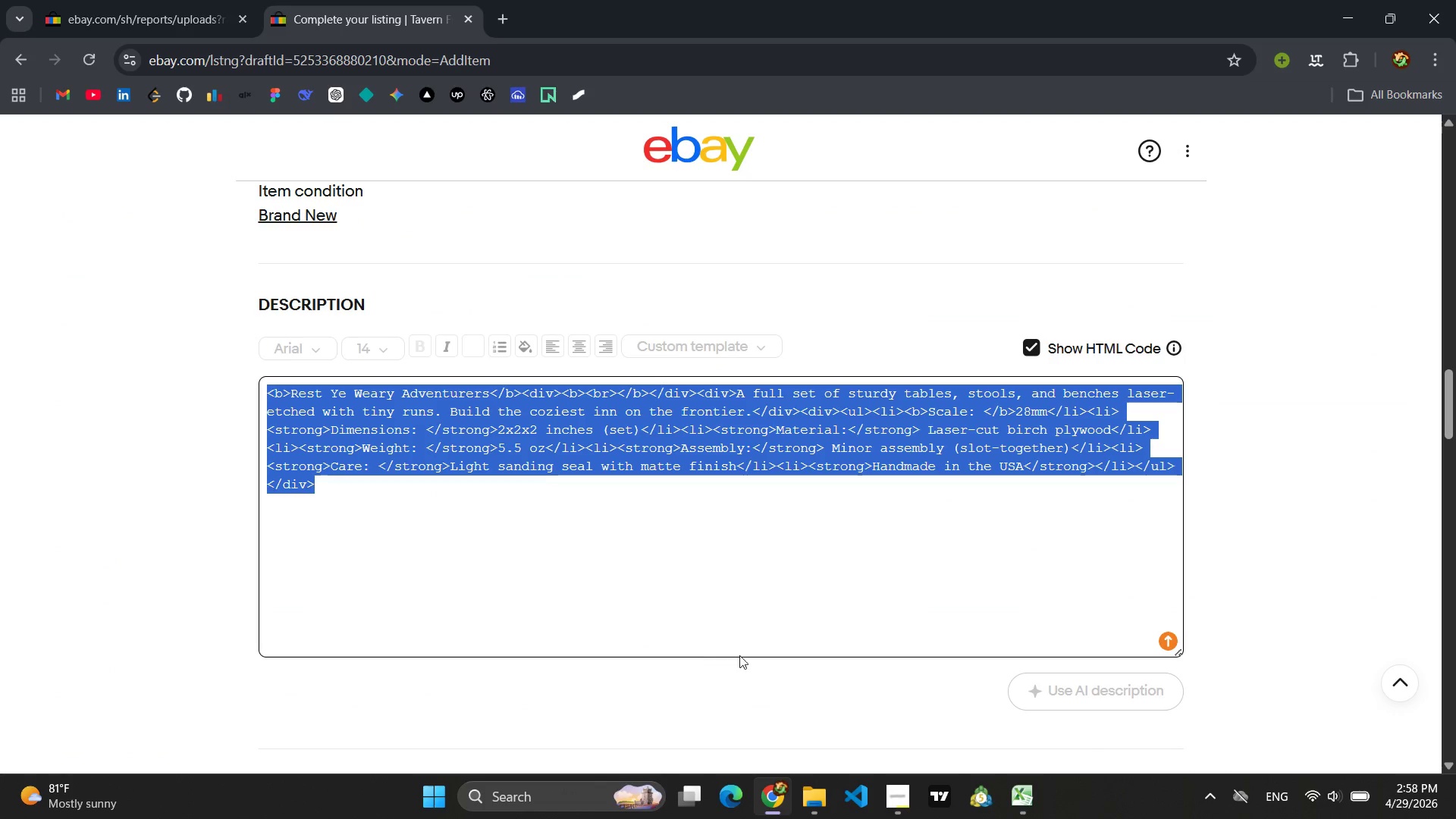 
scroll: coordinate [761, 645], scroll_direction: up, amount: 18.0
 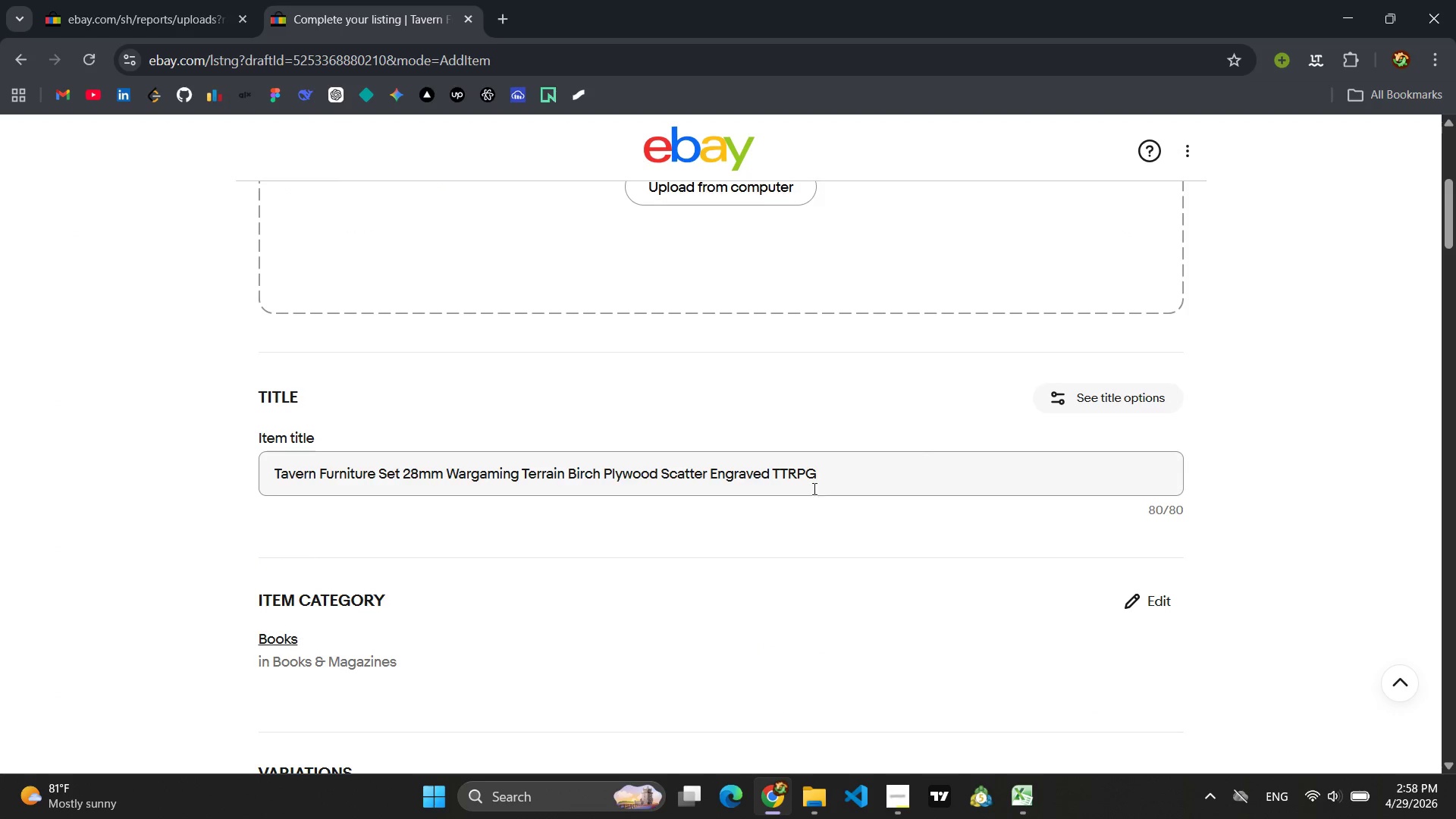 
left_click_drag(start_coordinate=[826, 480], to_coordinate=[151, 504])
 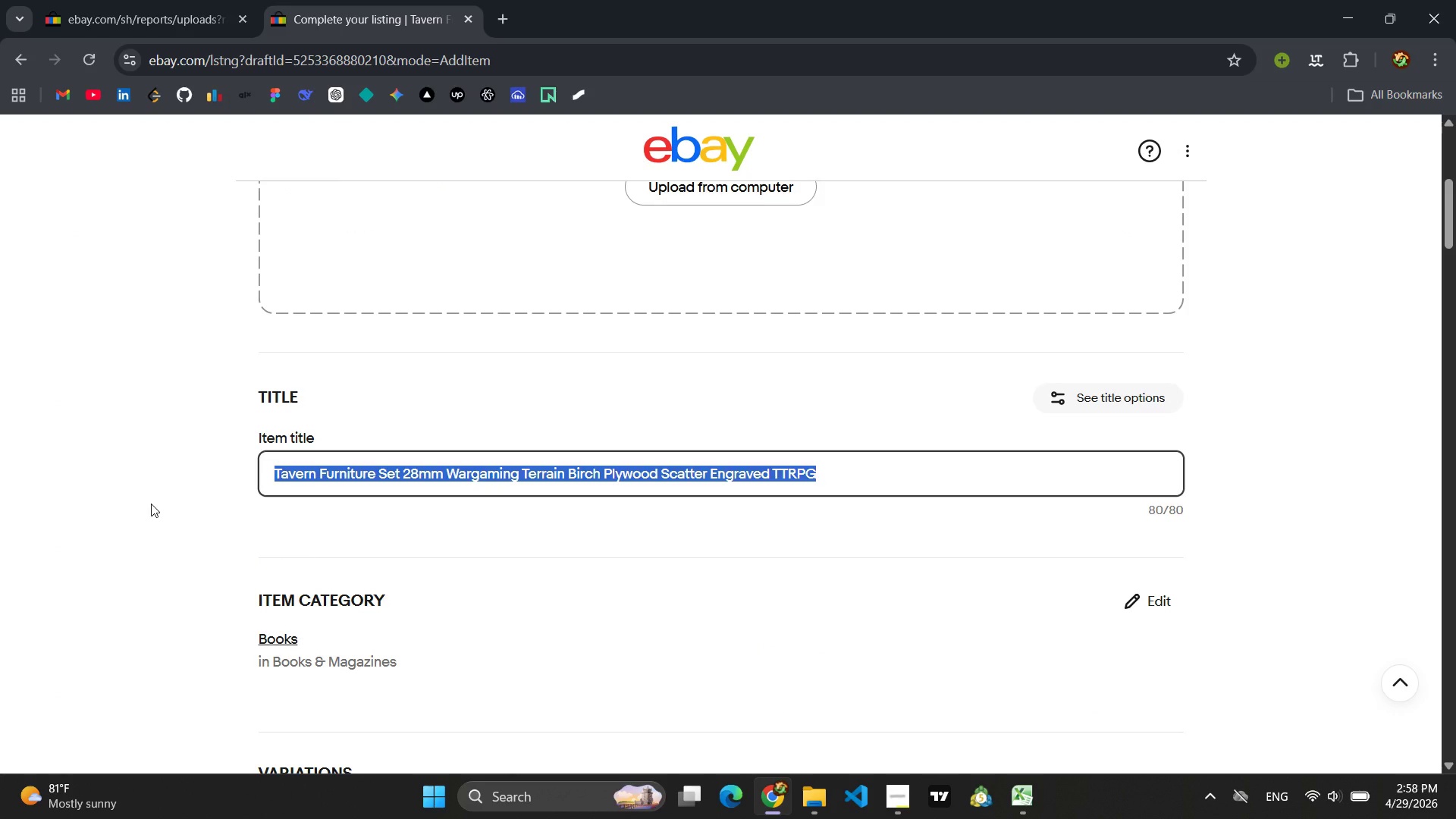 
key(Backspace)
 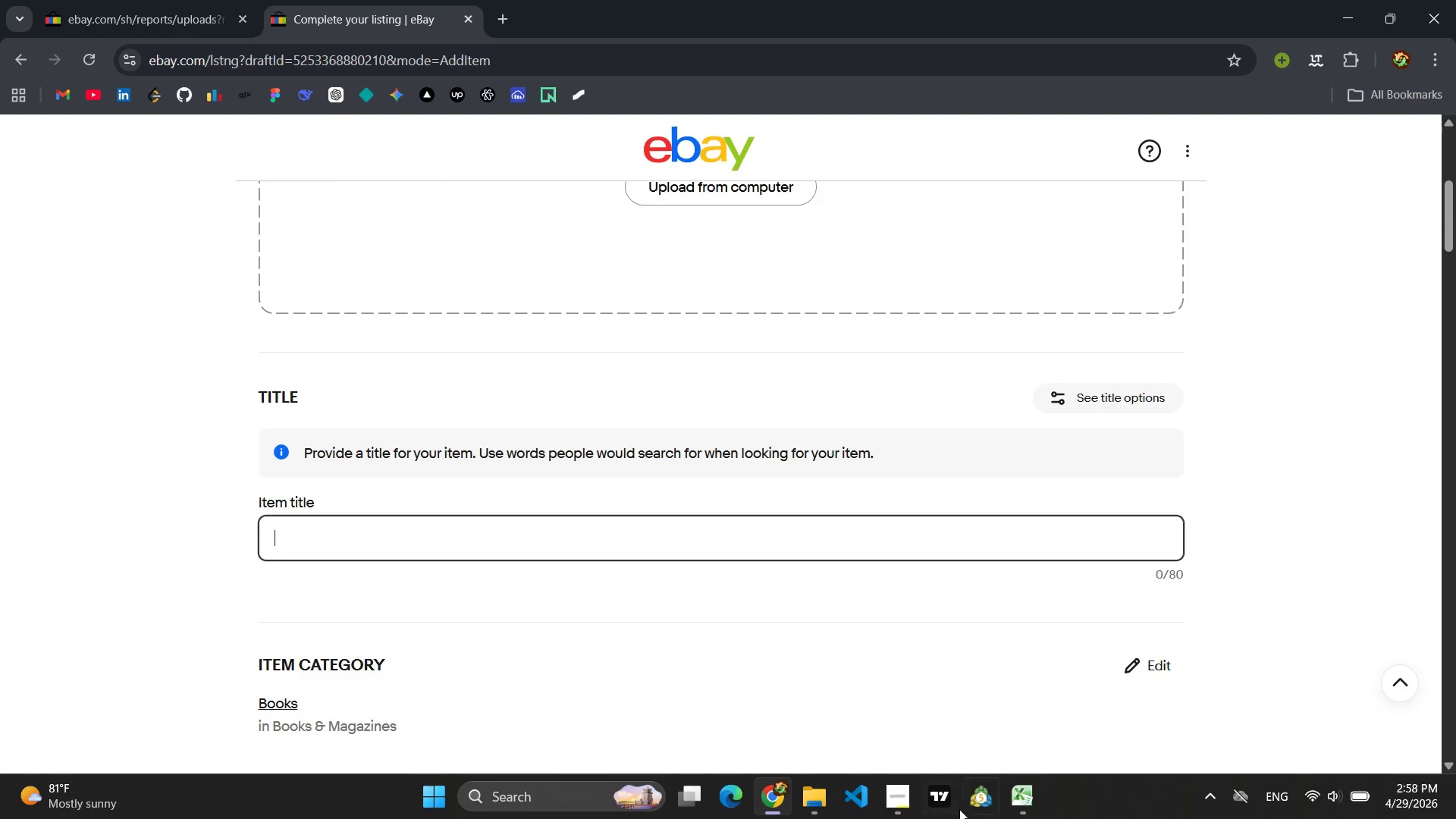 
left_click([900, 802])